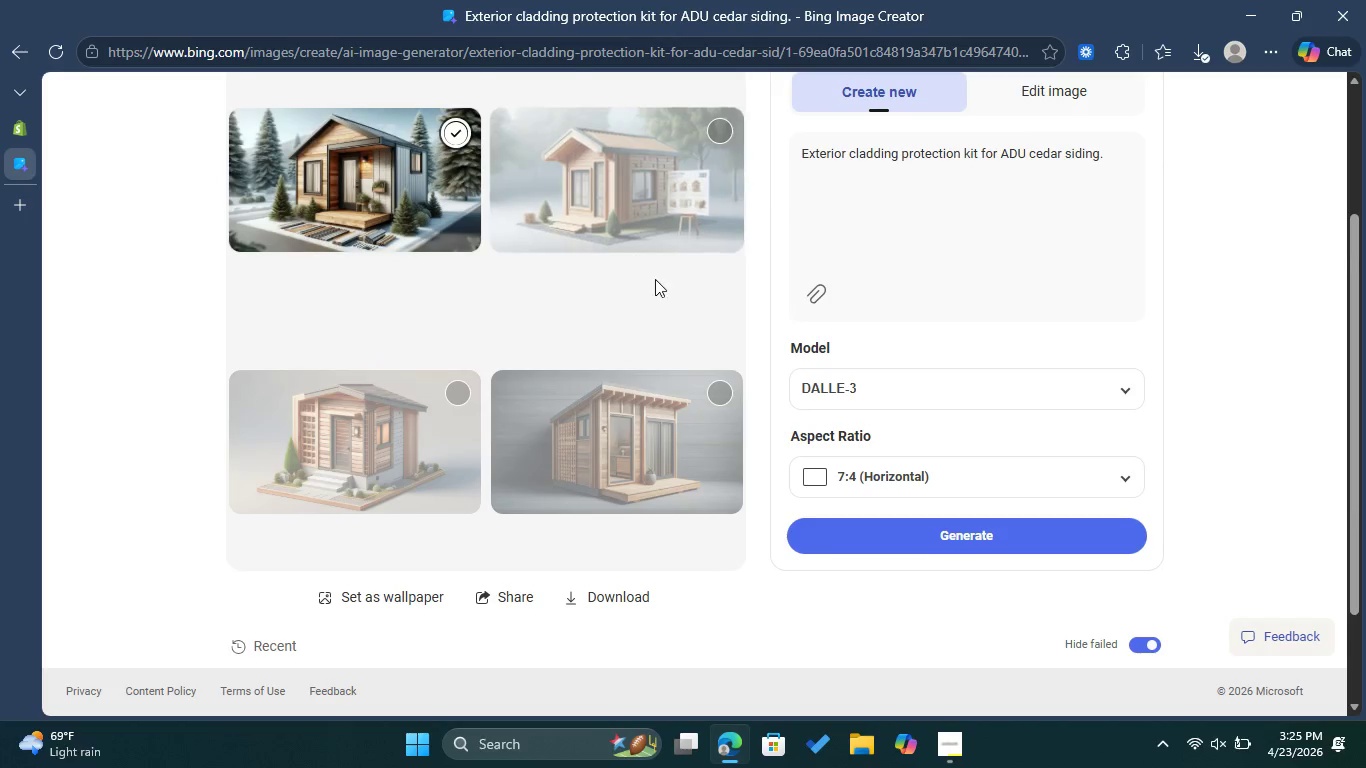 
scroll: coordinate [658, 281], scroll_direction: down, amount: 1.0
 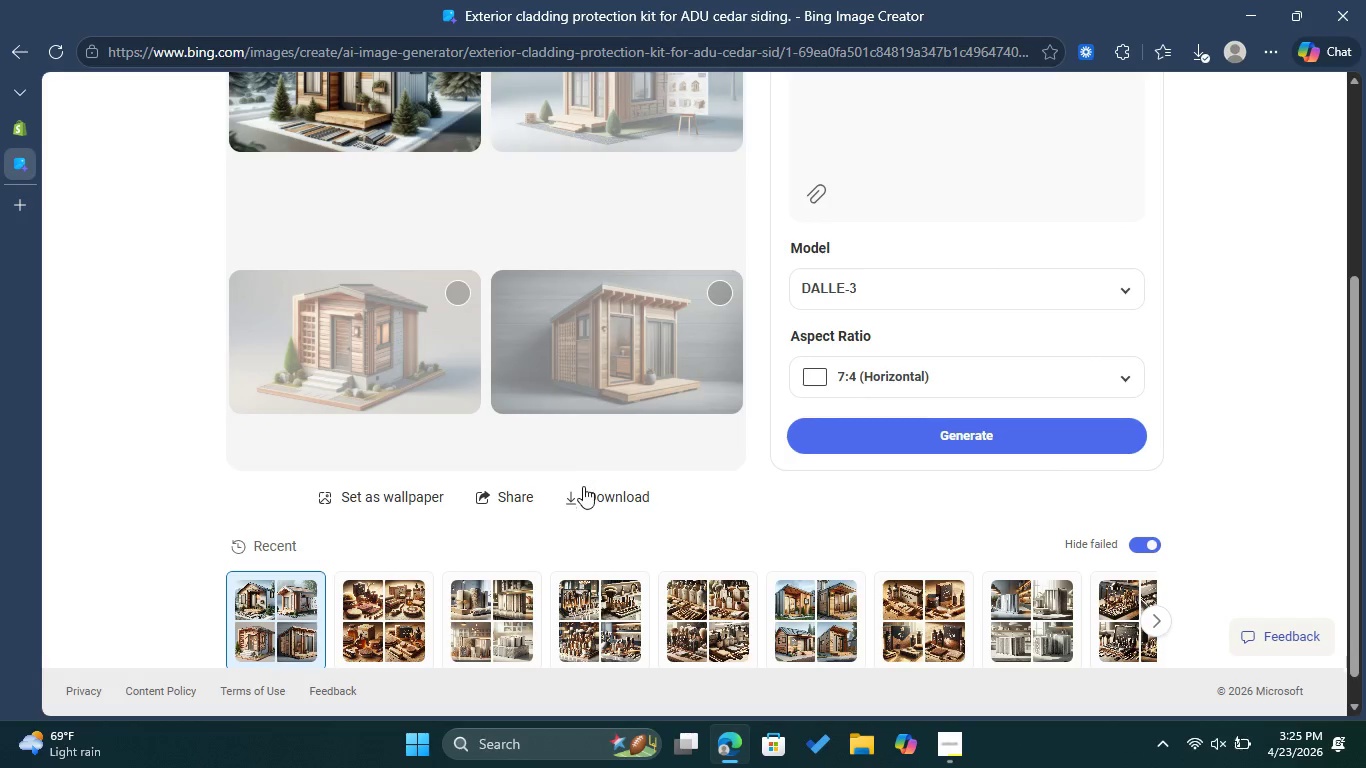 
left_click([600, 510])
 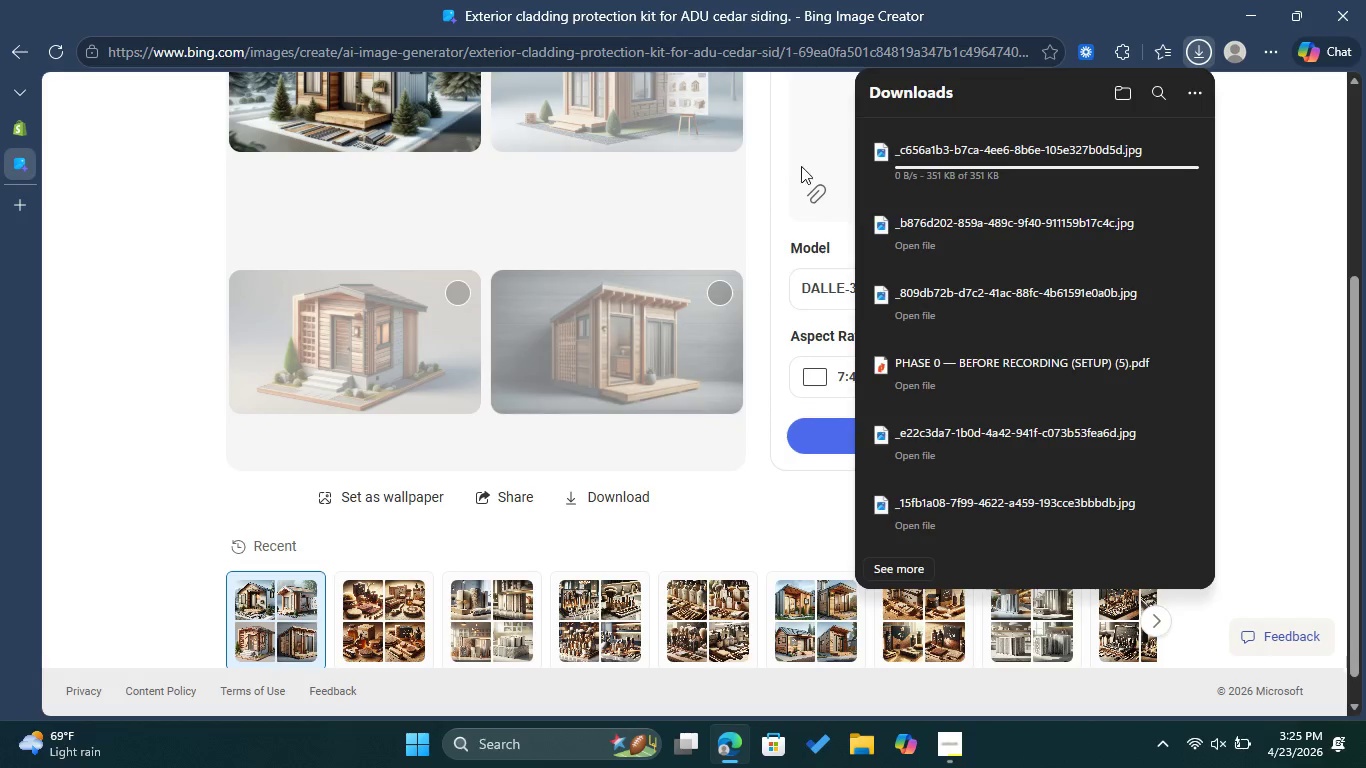 
left_click([809, 138])
 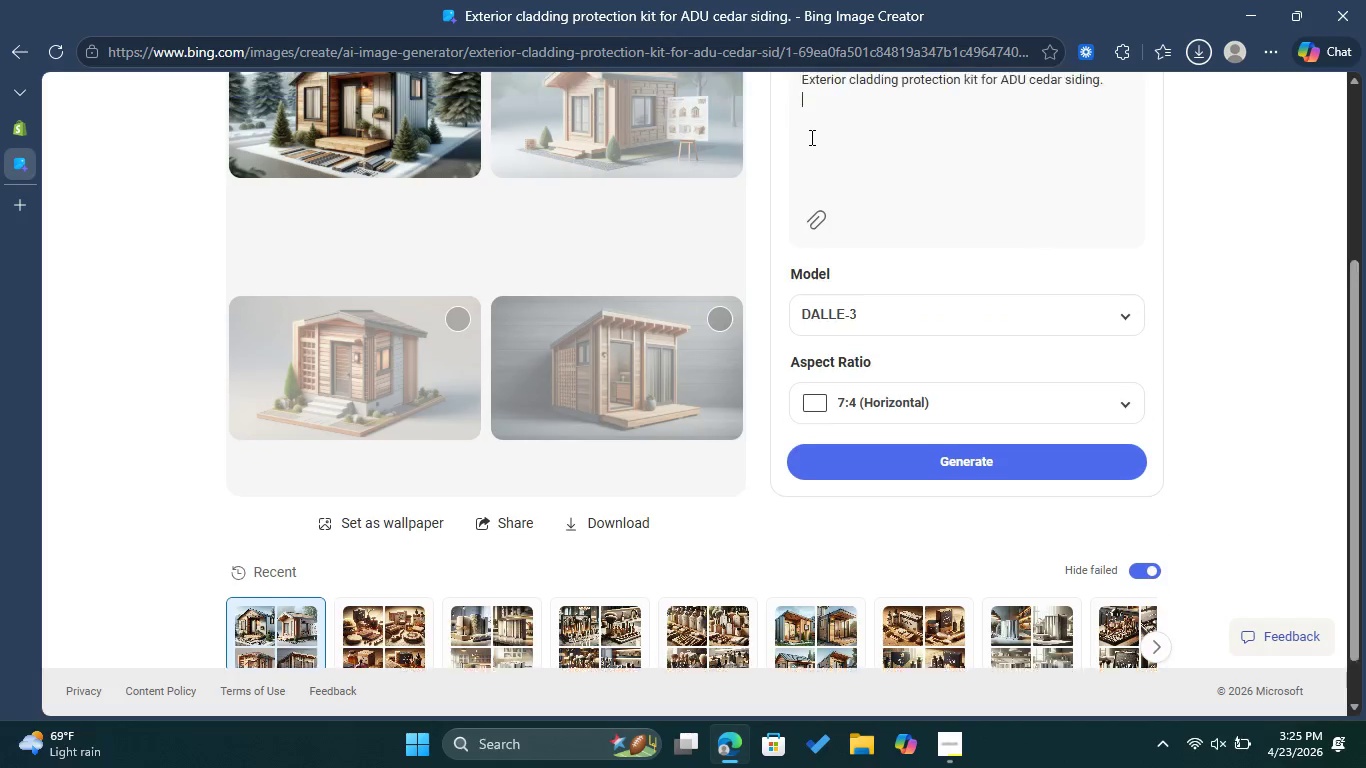 
scroll: coordinate [810, 137], scroll_direction: up, amount: 2.0
 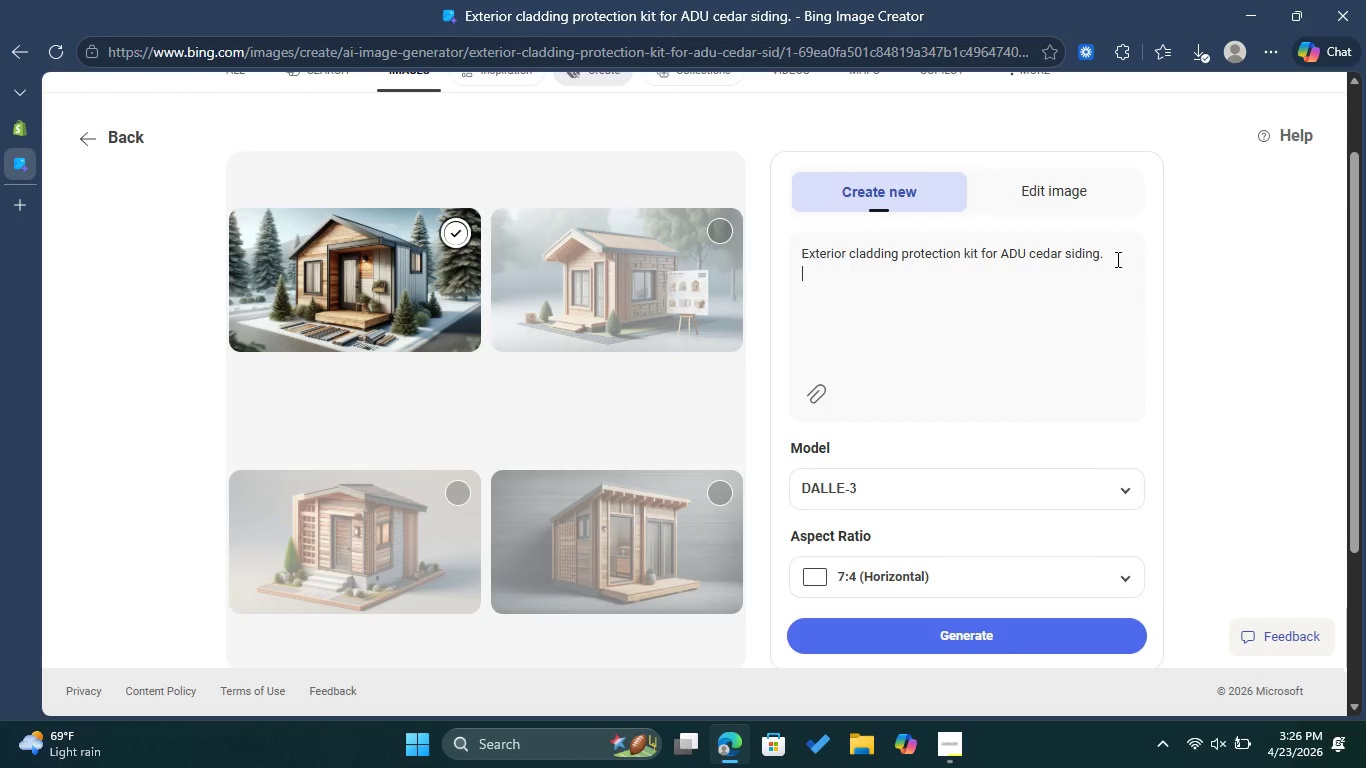 
left_click_drag(start_coordinate=[1117, 259], to_coordinate=[779, 246])
 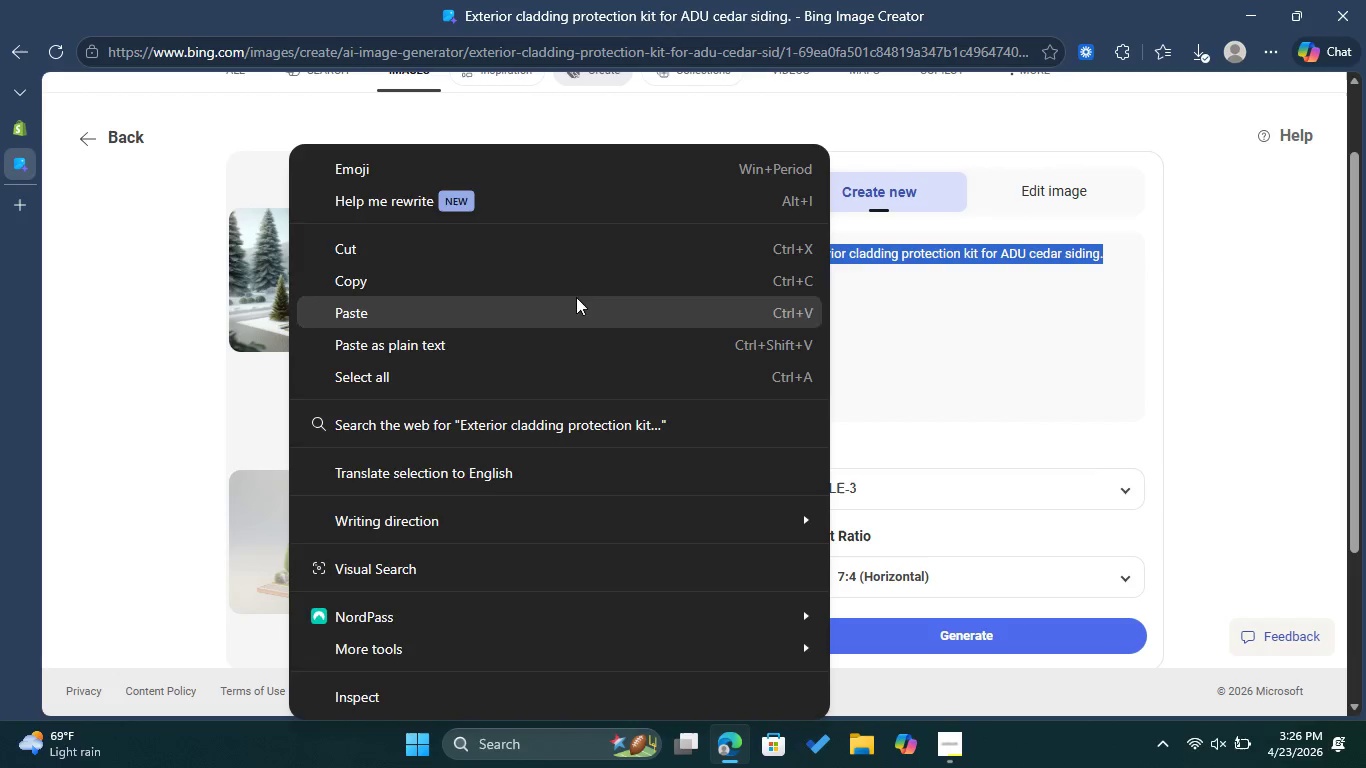 
left_click([572, 287])
 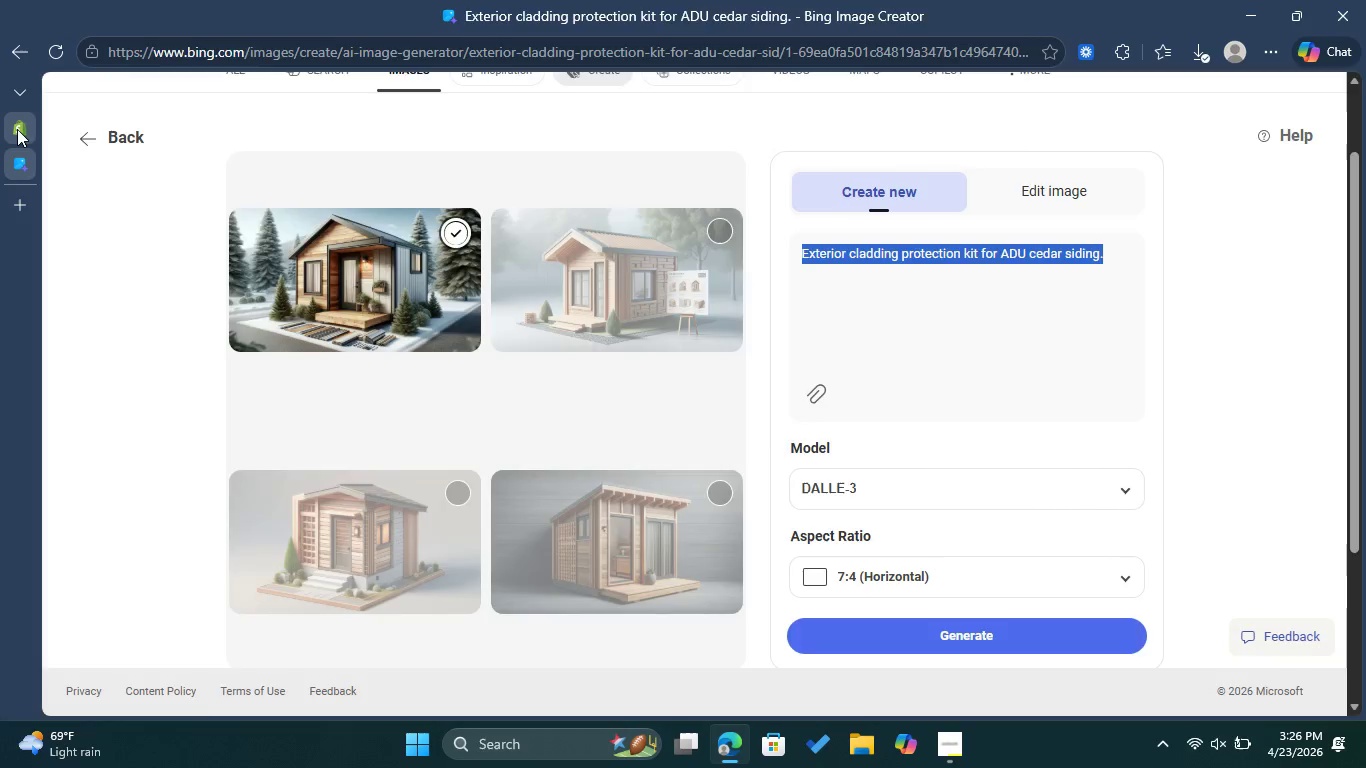 
left_click([17, 129])
 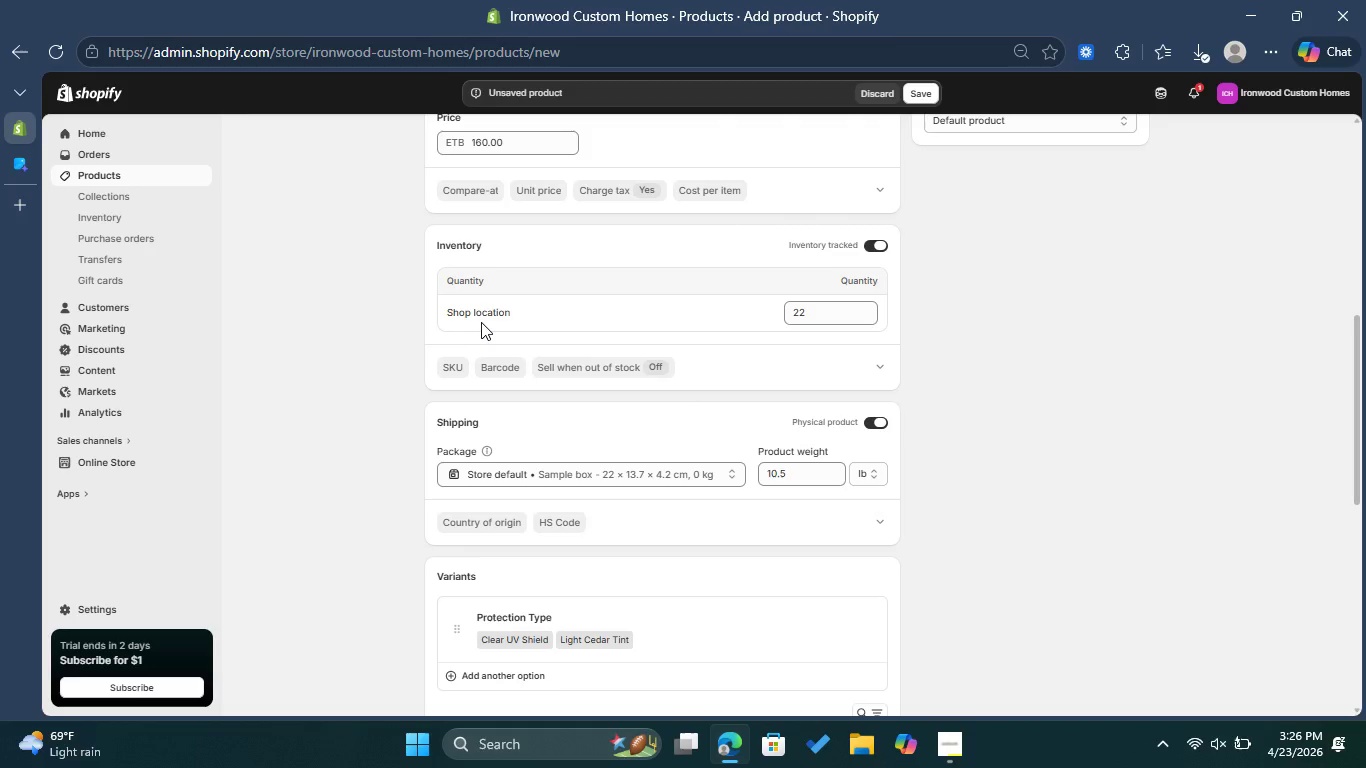 
scroll: coordinate [551, 331], scroll_direction: up, amount: 5.0
 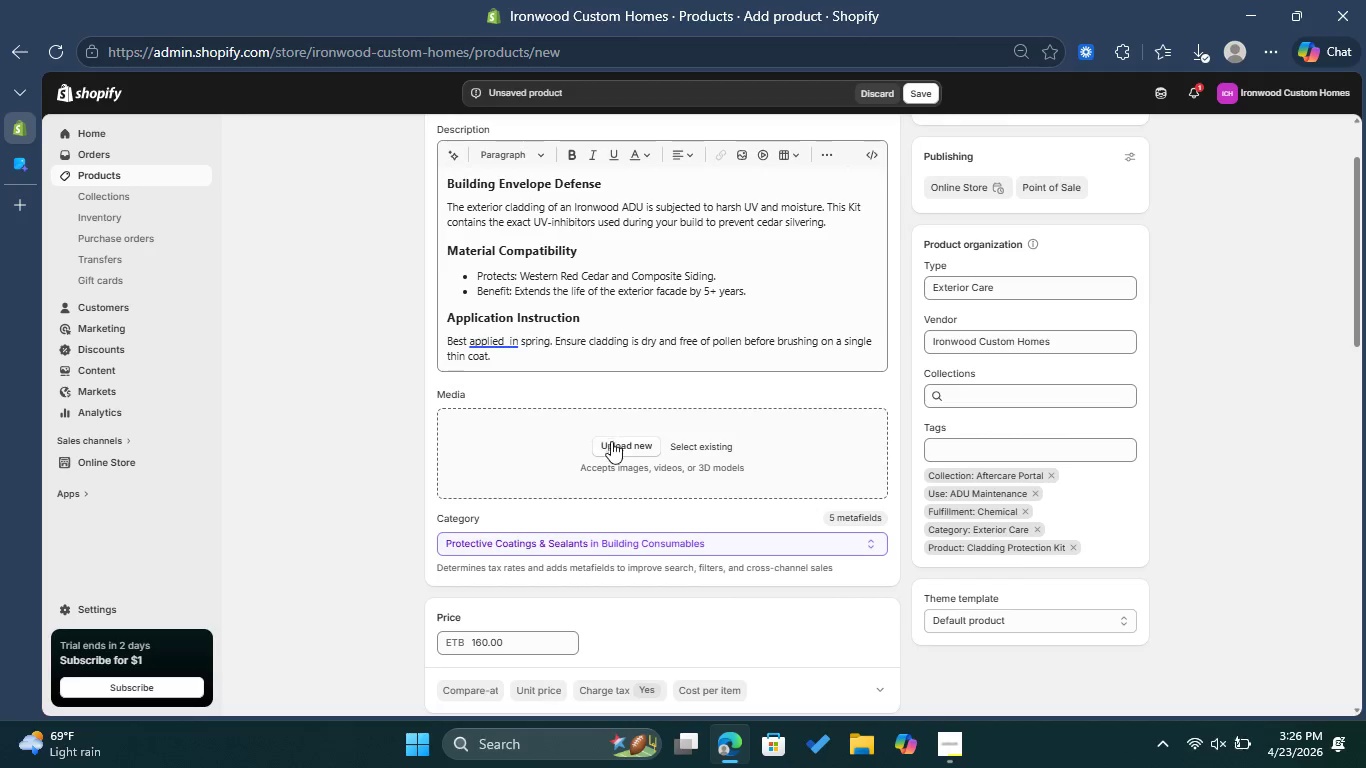 
left_click([614, 446])
 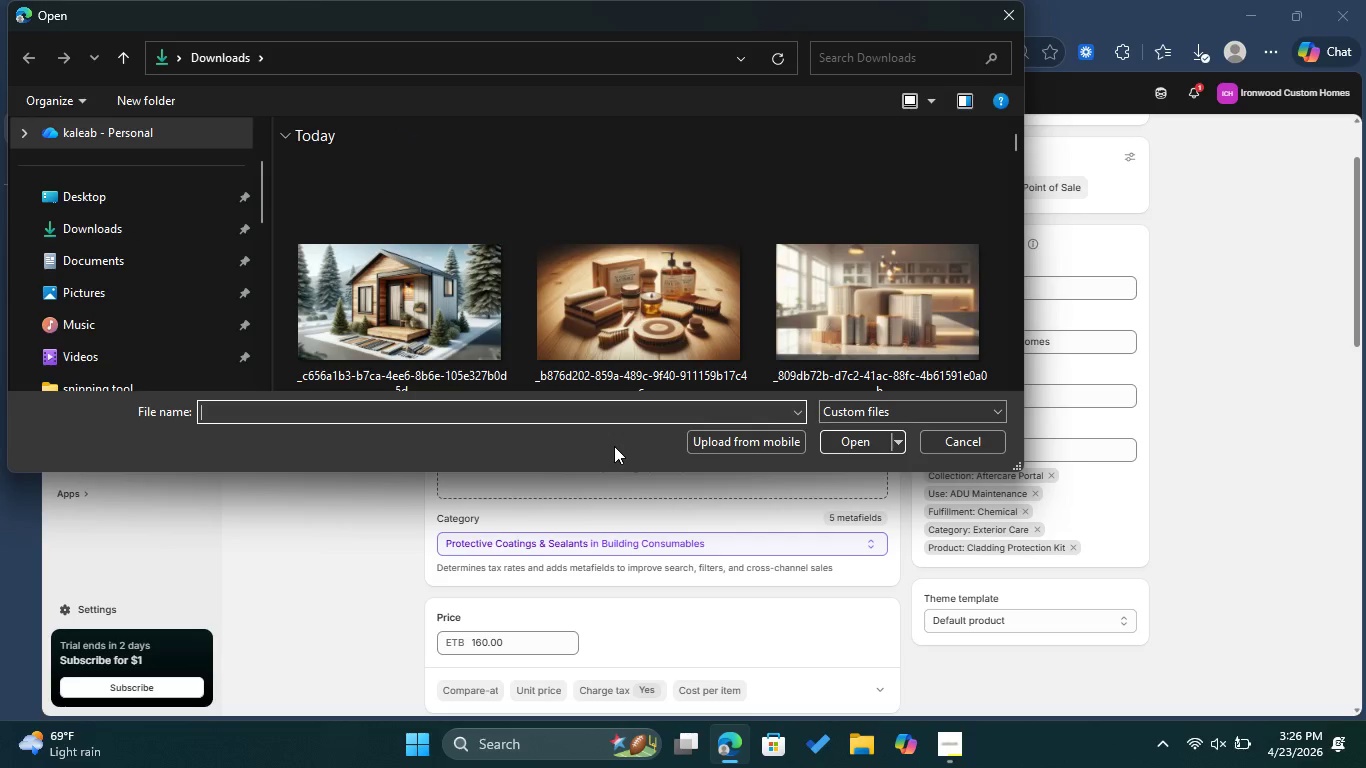 
wait(6.58)
 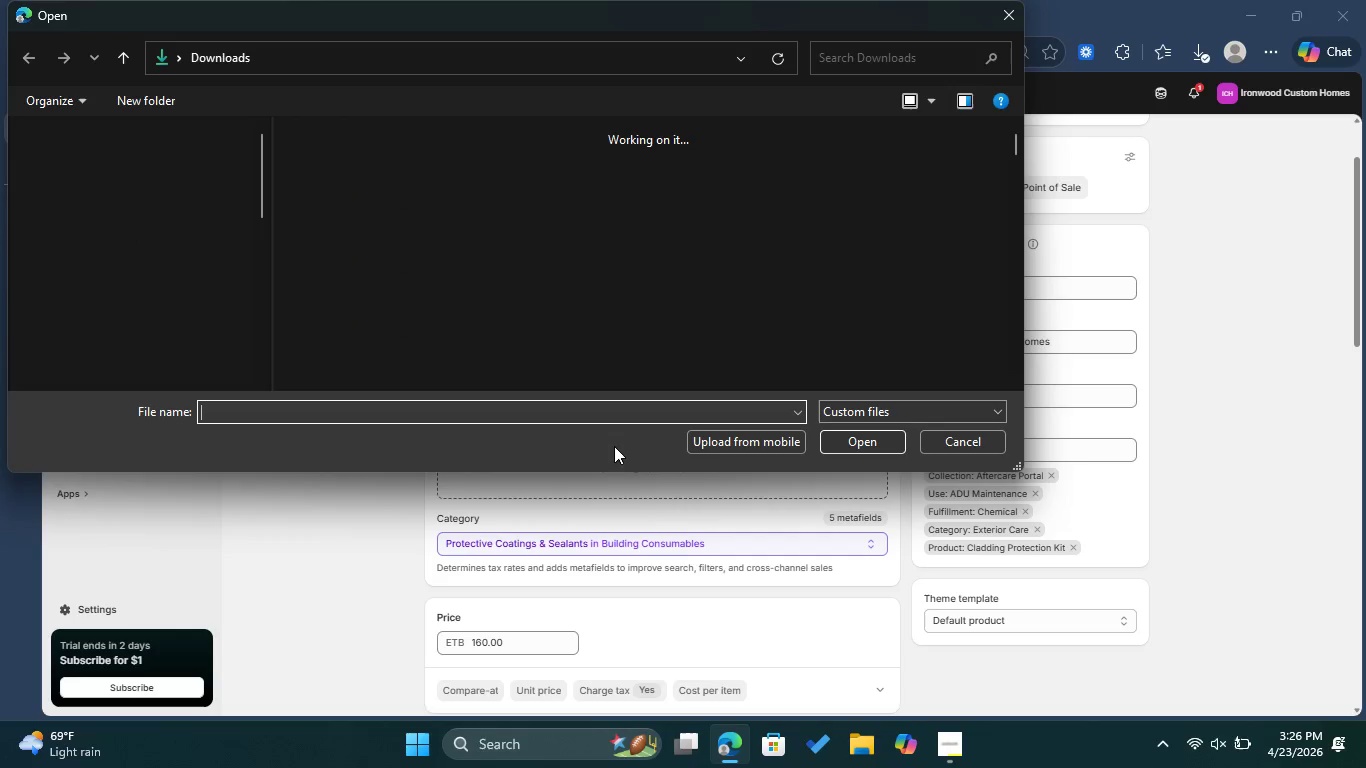 
left_click([431, 304])
 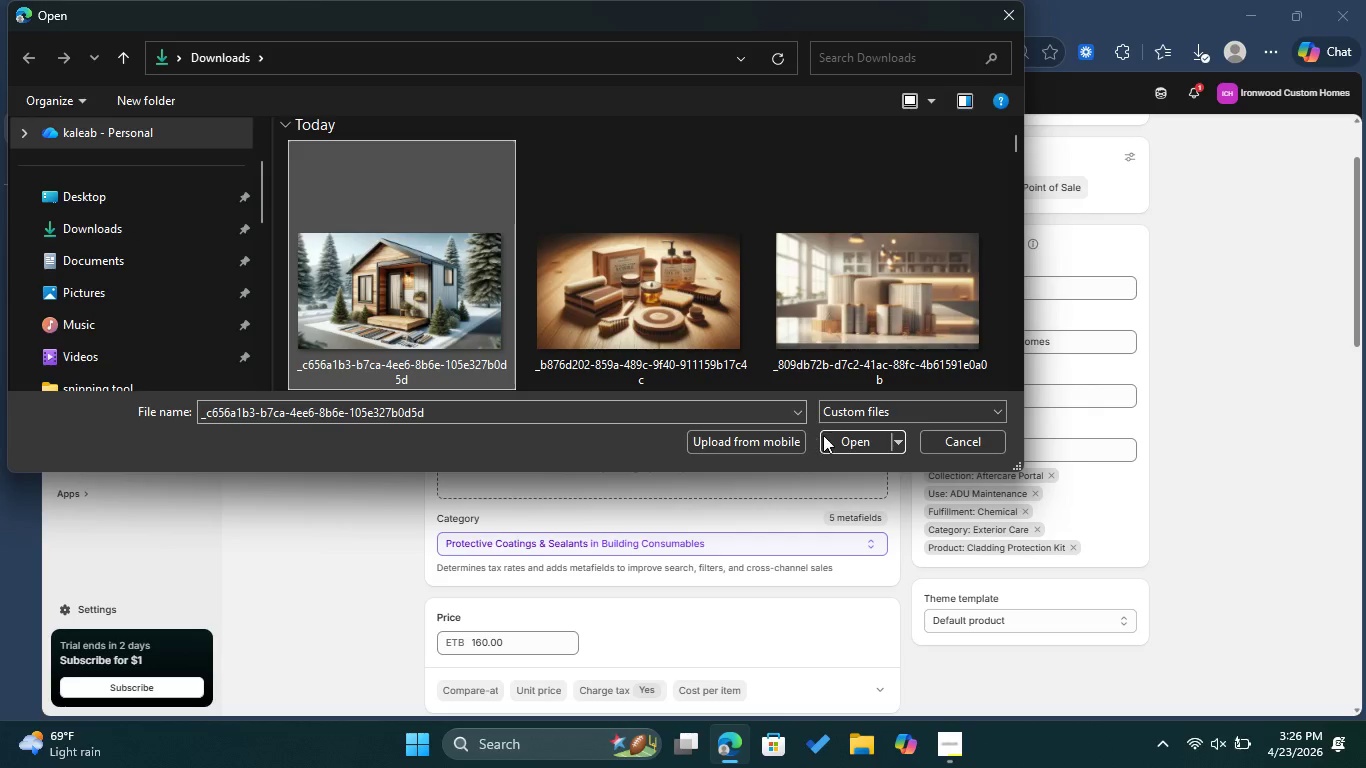 
left_click([825, 435])
 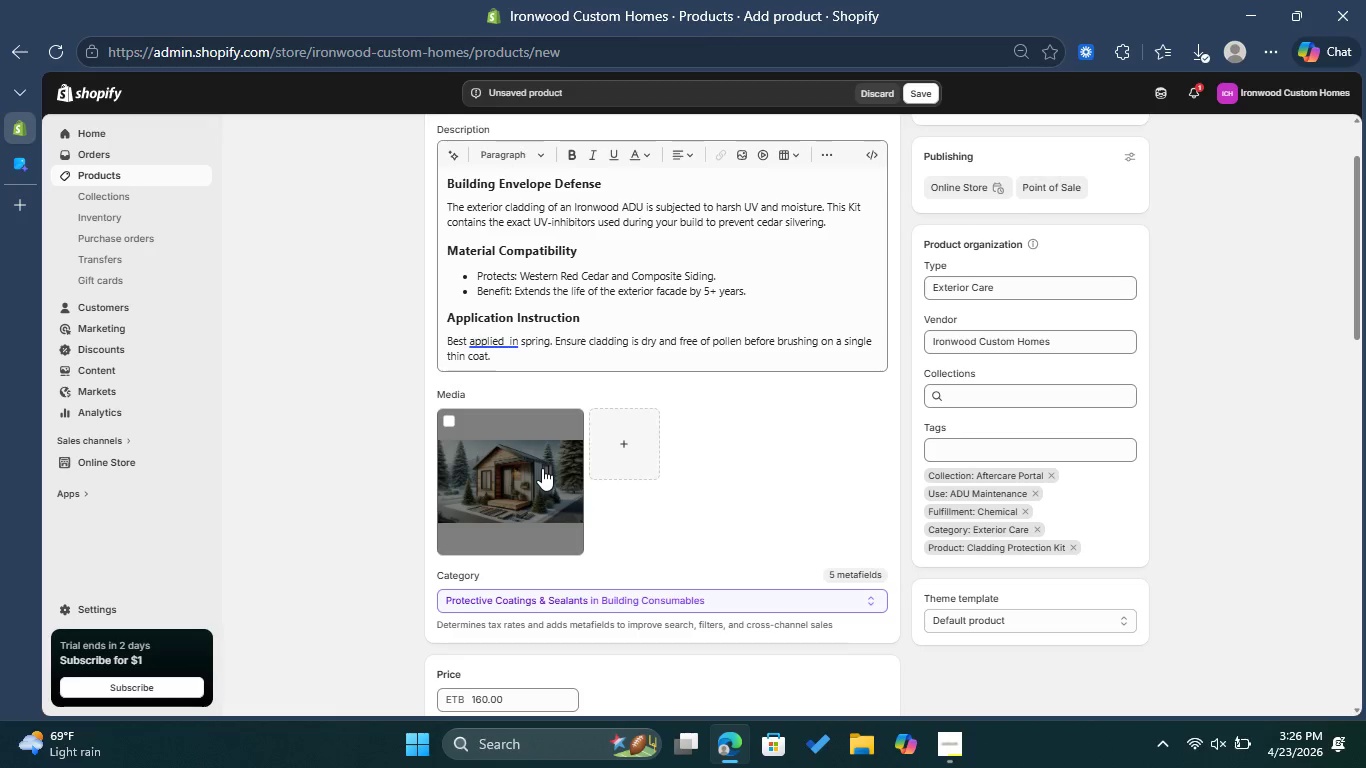 
wait(14.33)
 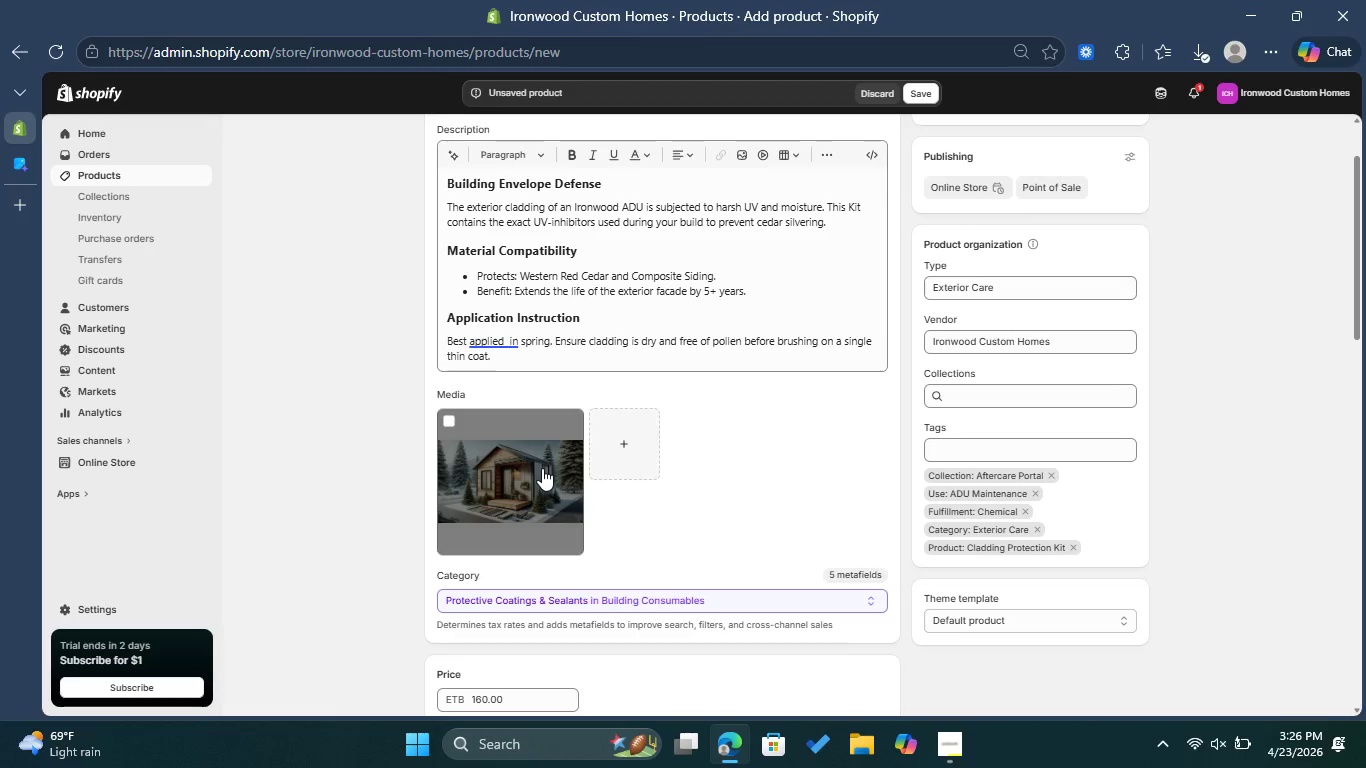 
left_click([506, 465])
 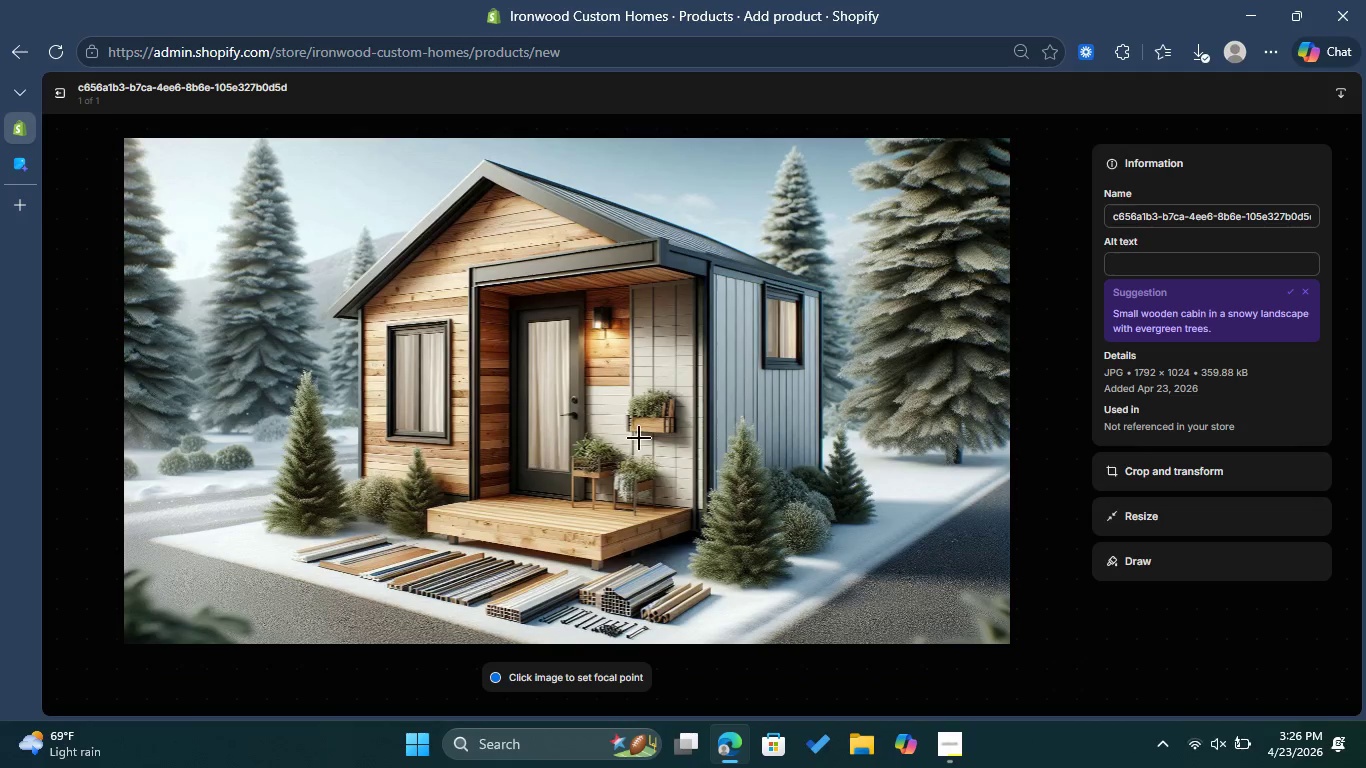 
left_click([1123, 272])
 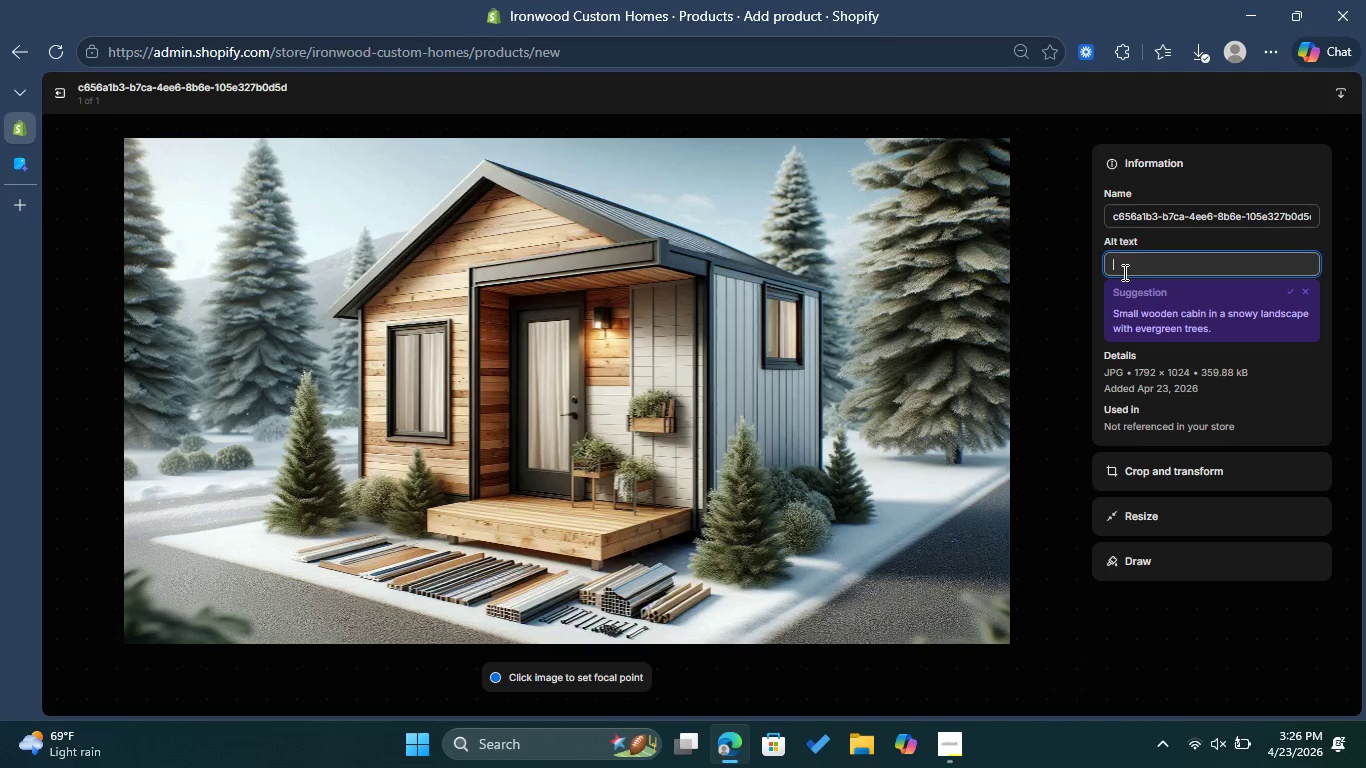 
key(Control+V)
 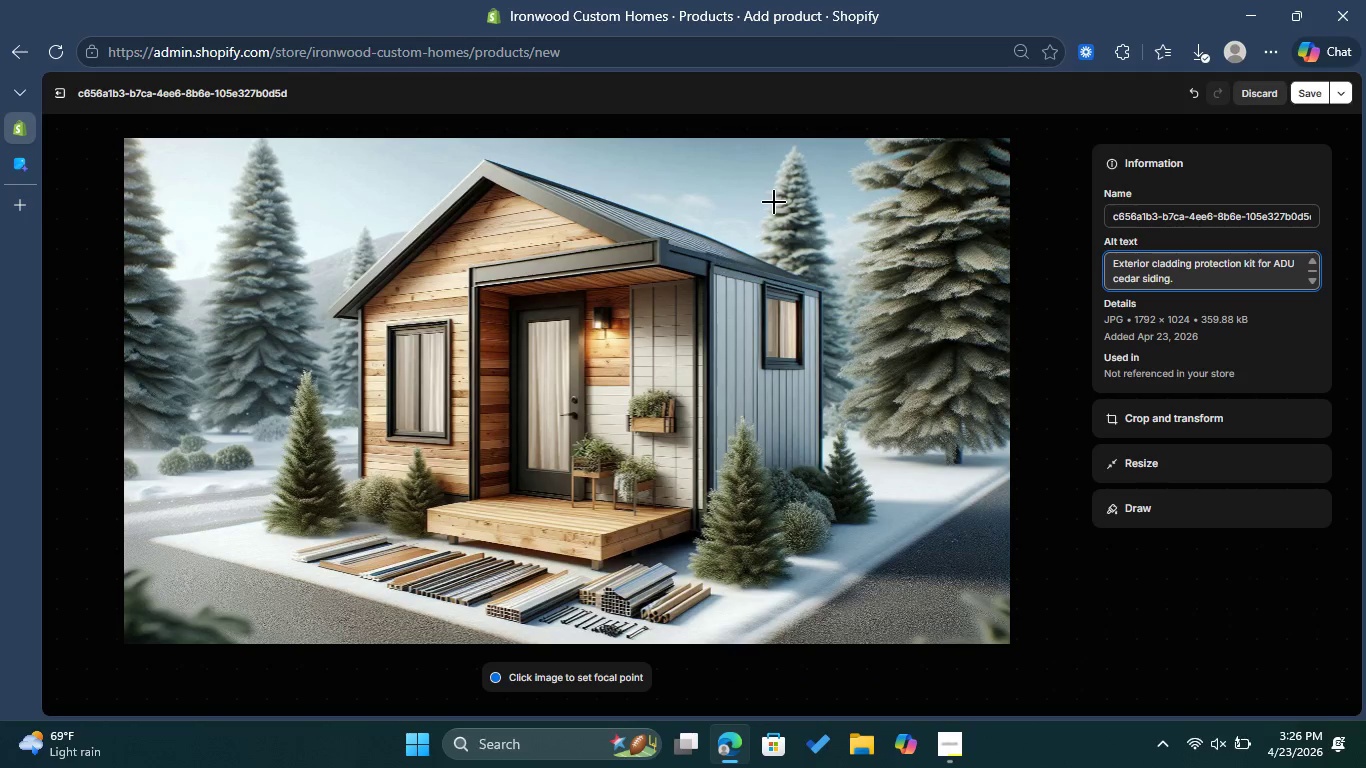 
left_click([1321, 87])
 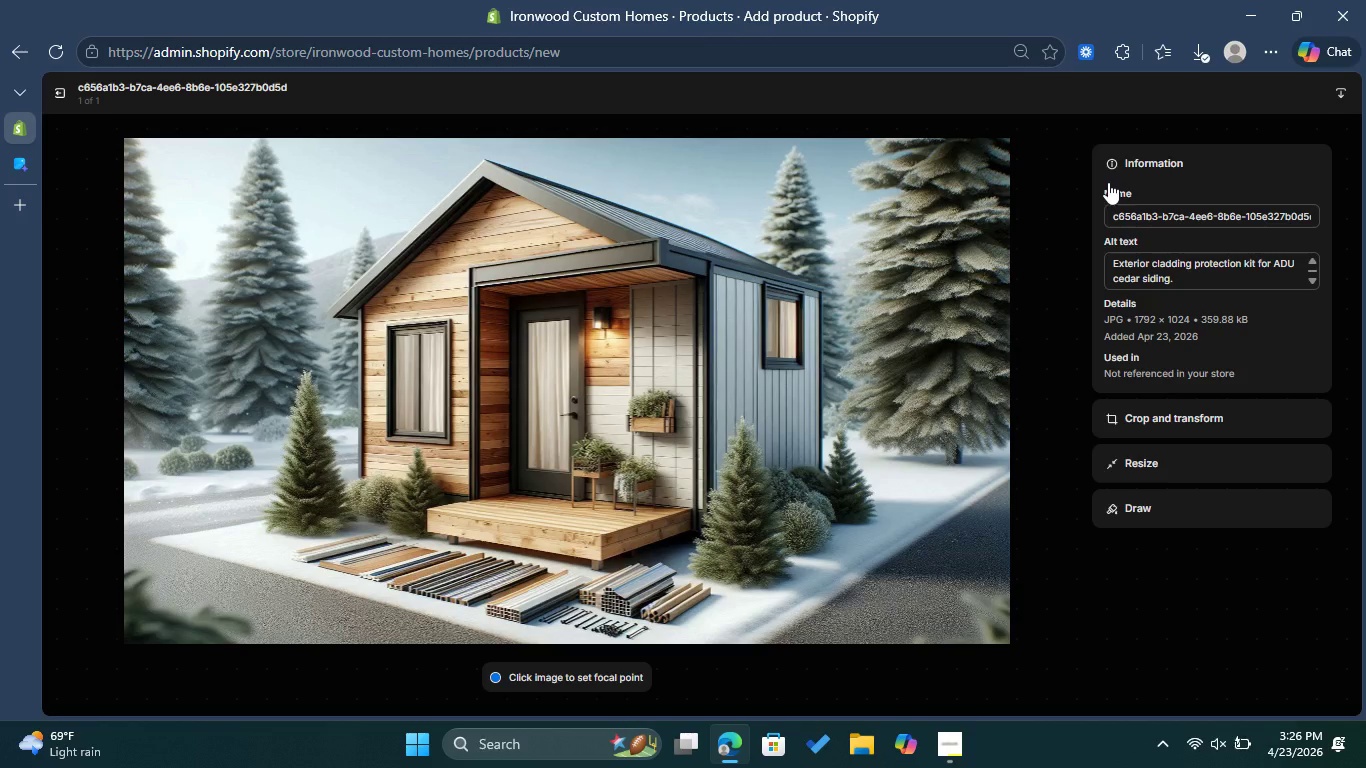 
wait(9.34)
 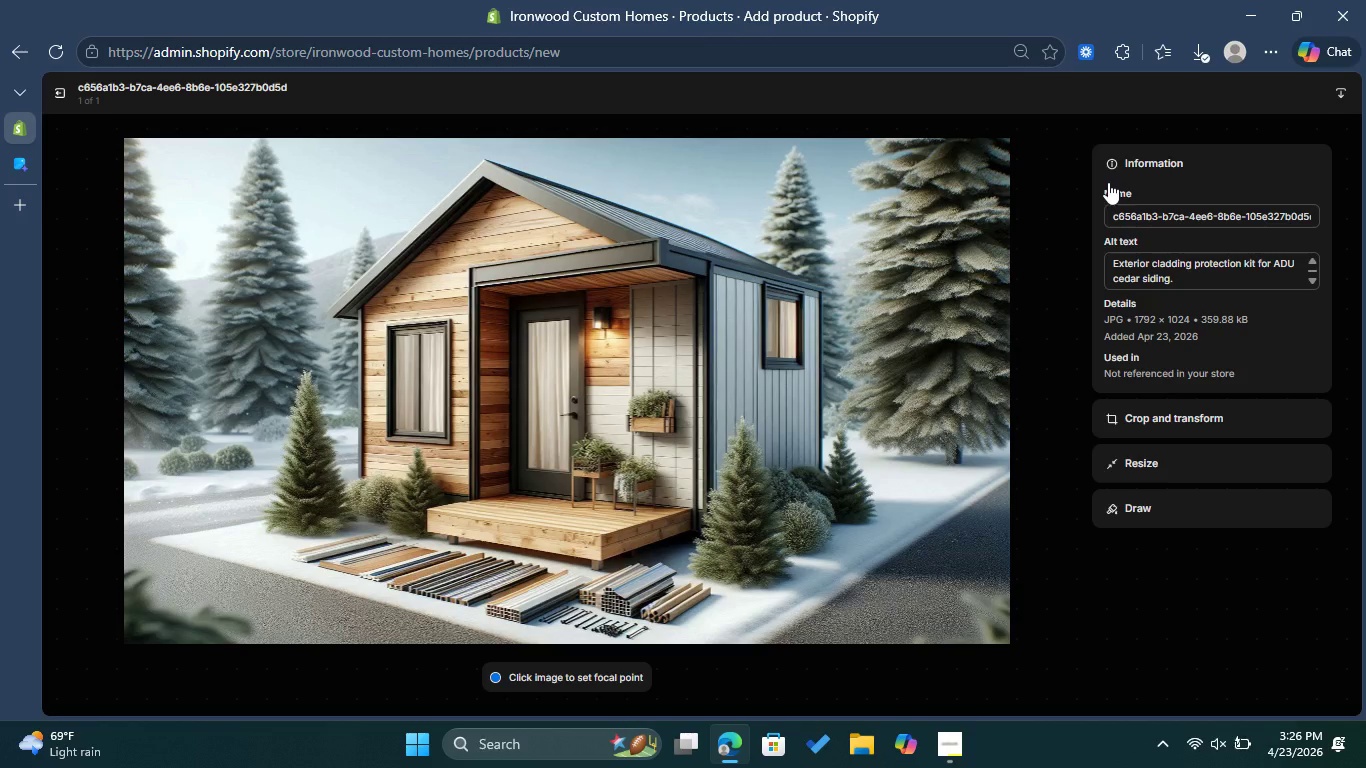 
scroll: coordinate [730, 530], scroll_direction: down, amount: 16.0
 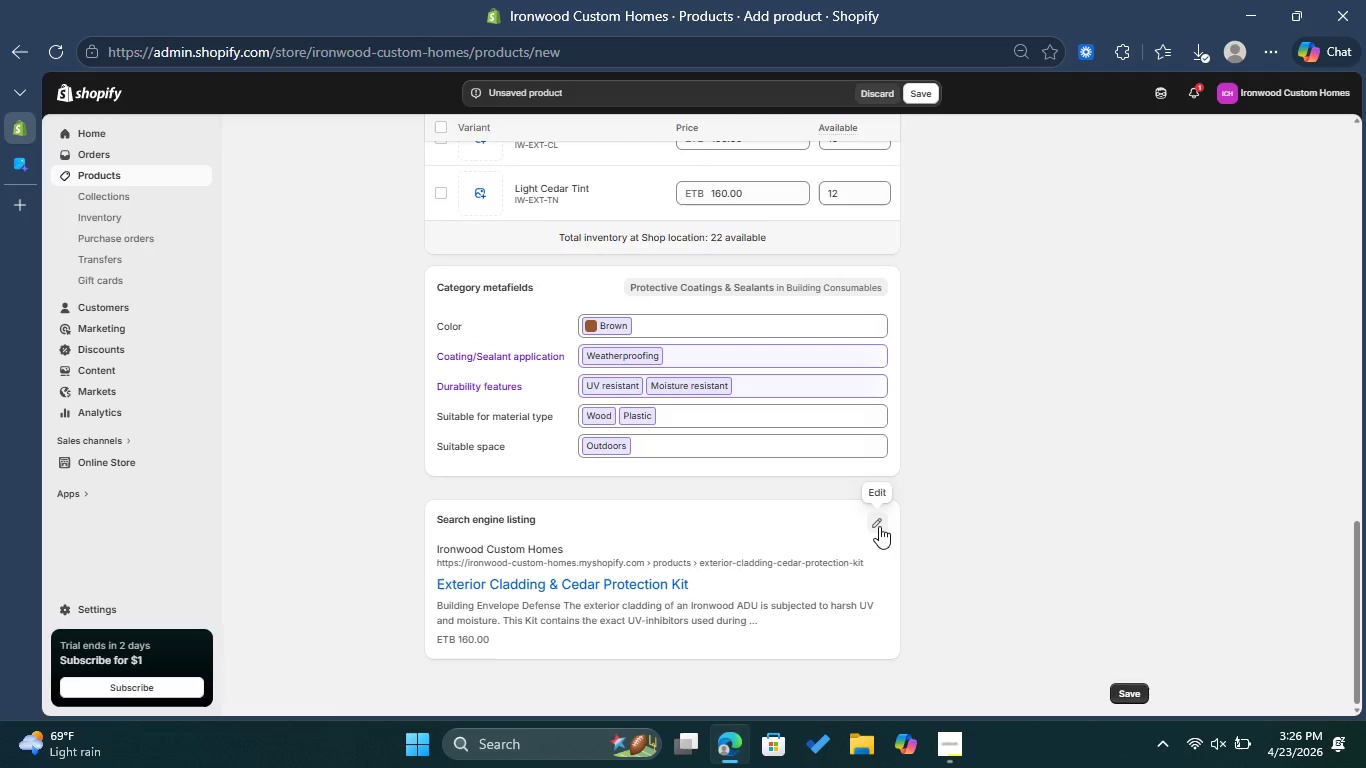 
left_click([879, 526])
 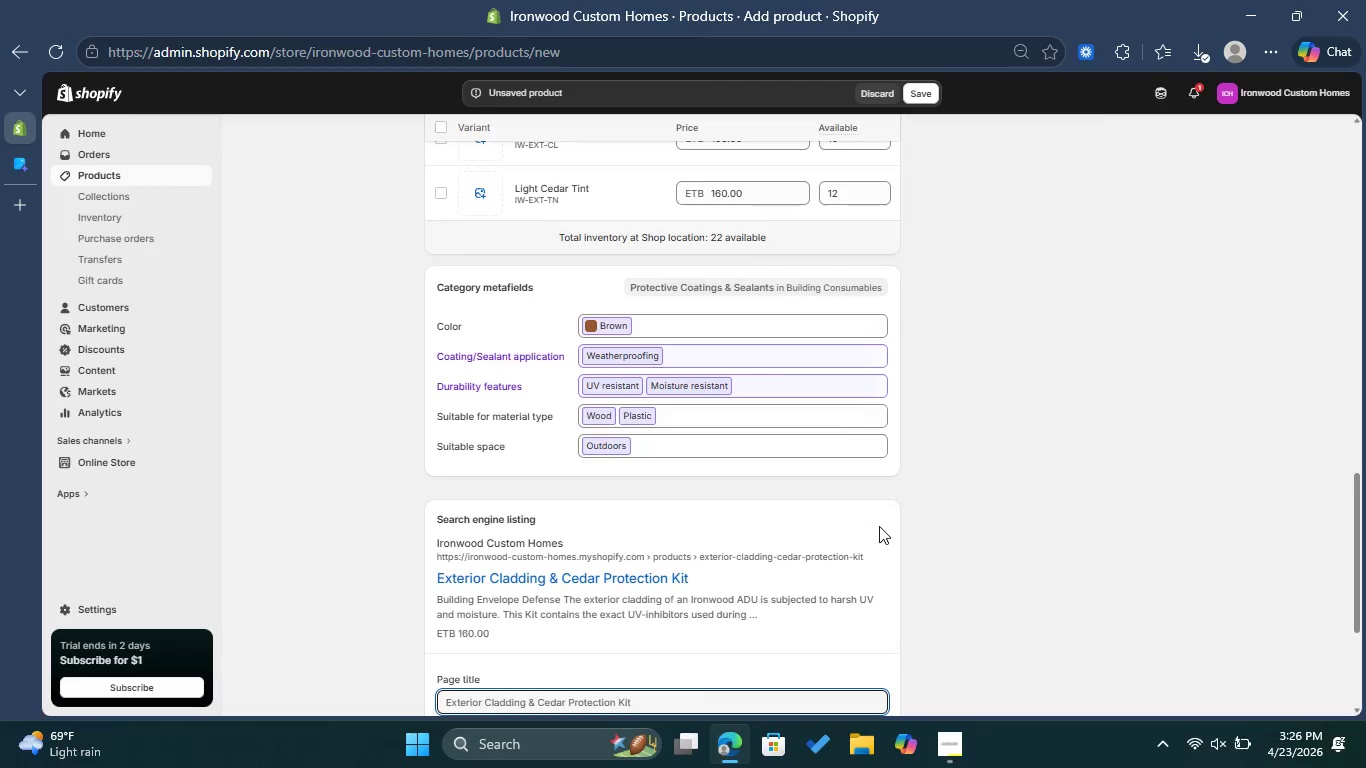 
scroll: coordinate [873, 530], scroll_direction: down, amount: 3.0
 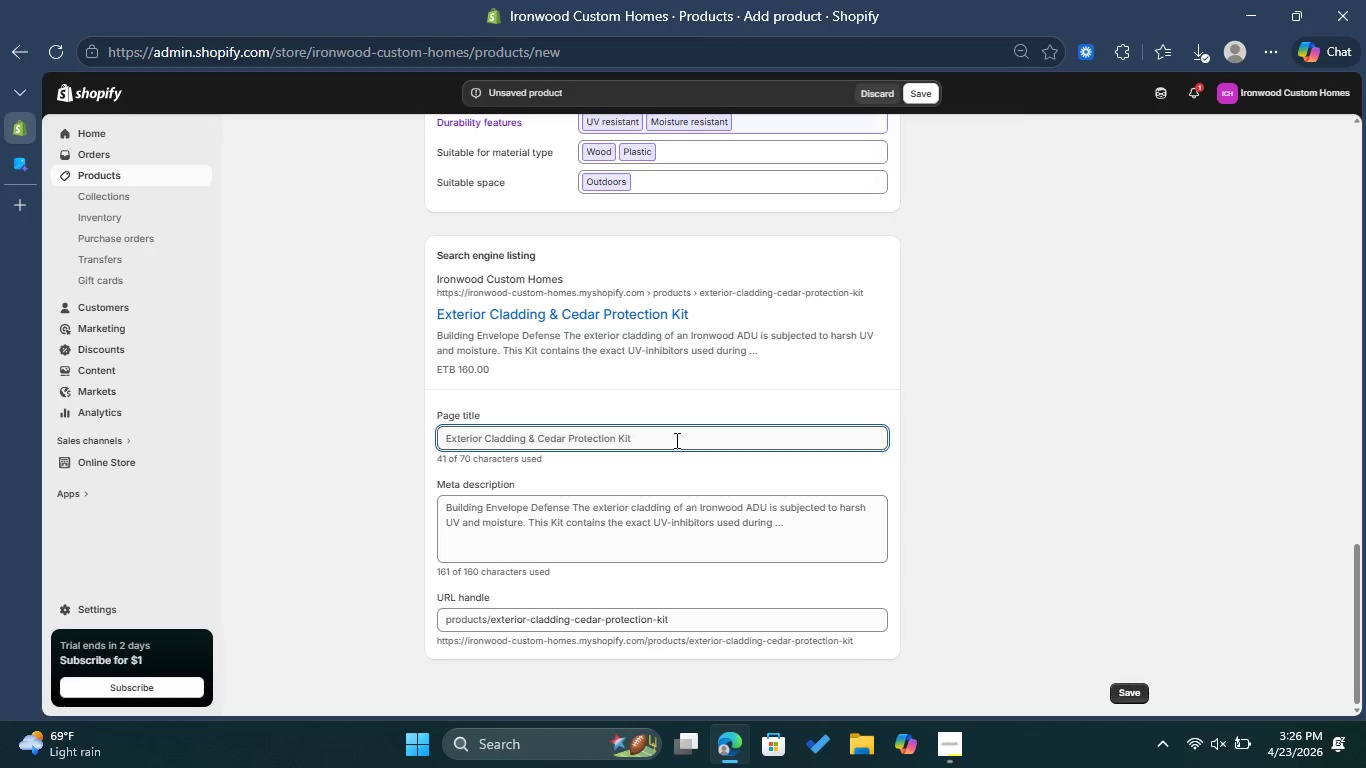 
left_click([674, 440])
 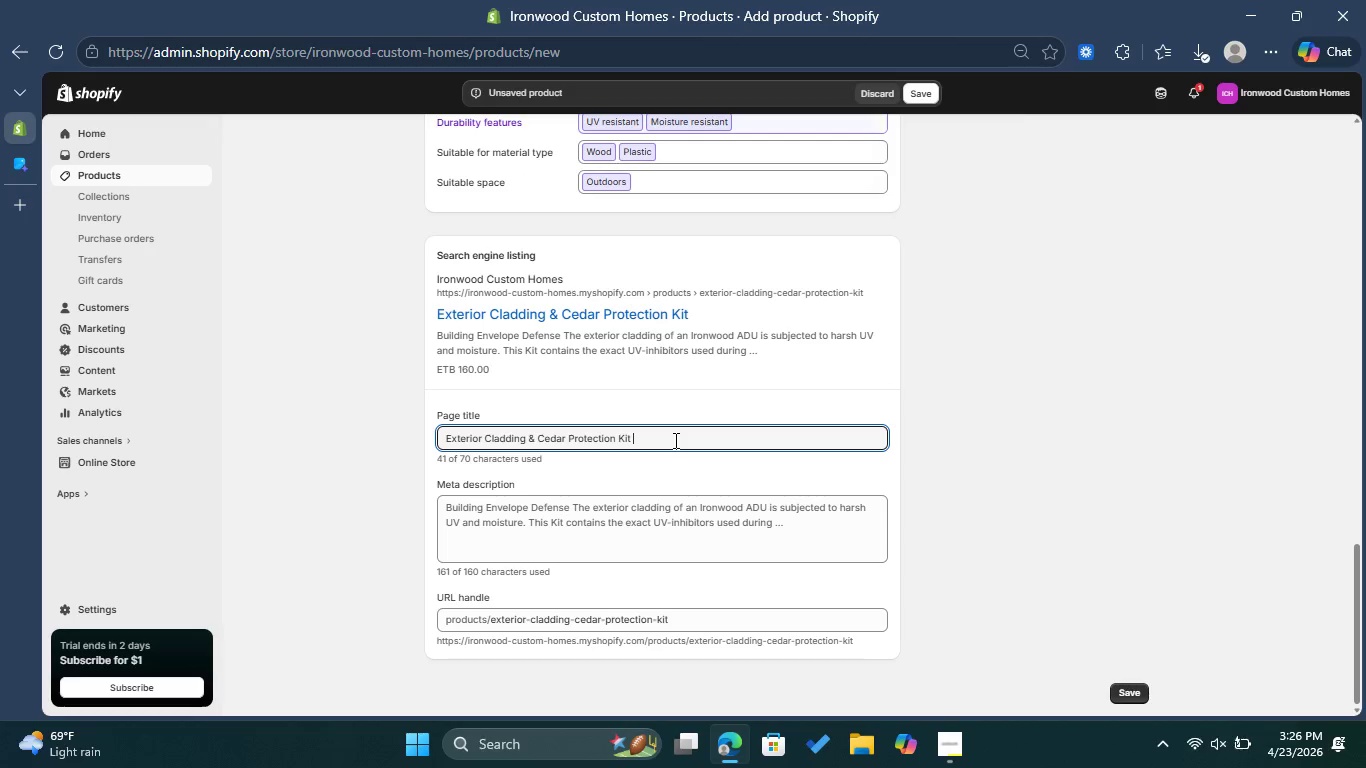 
hold_key(key=Space, duration=1.19)
 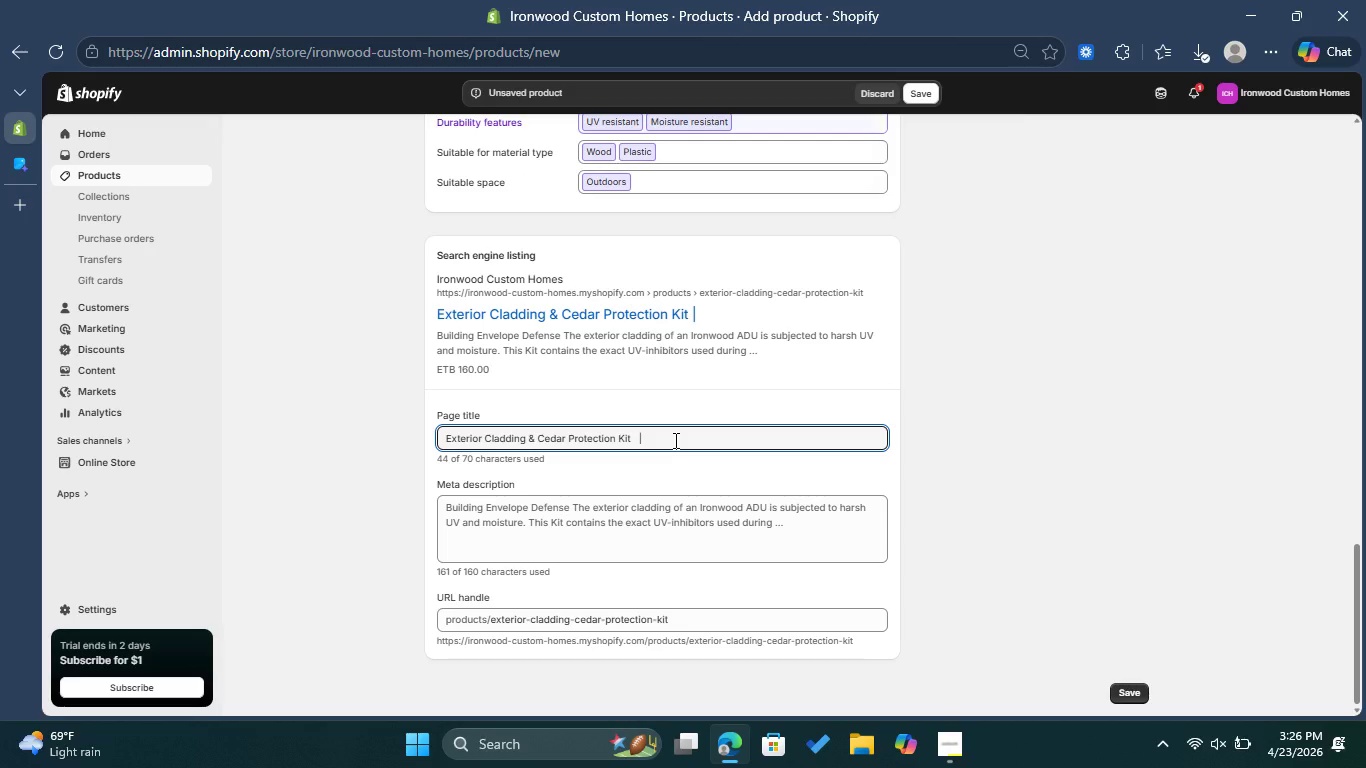 
type(| ADU Care)
 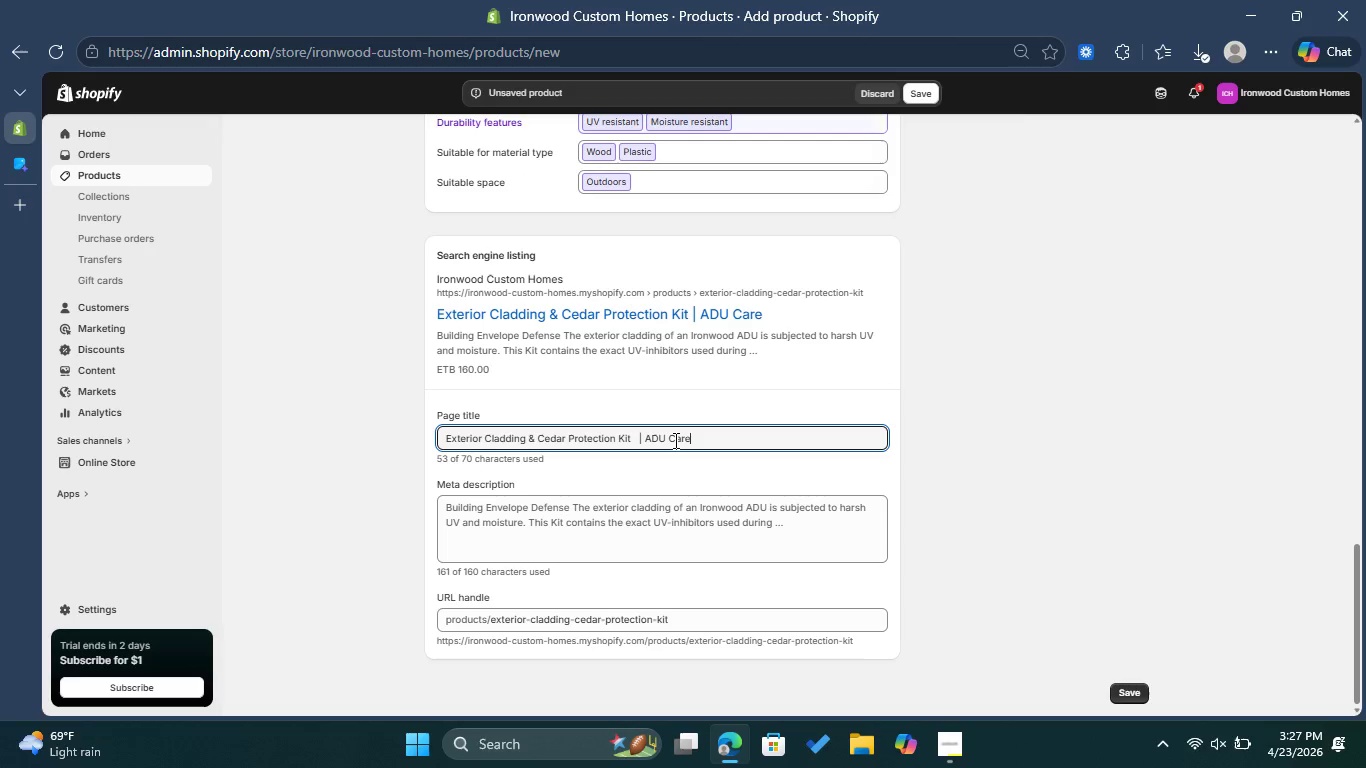 
left_click([724, 550])
 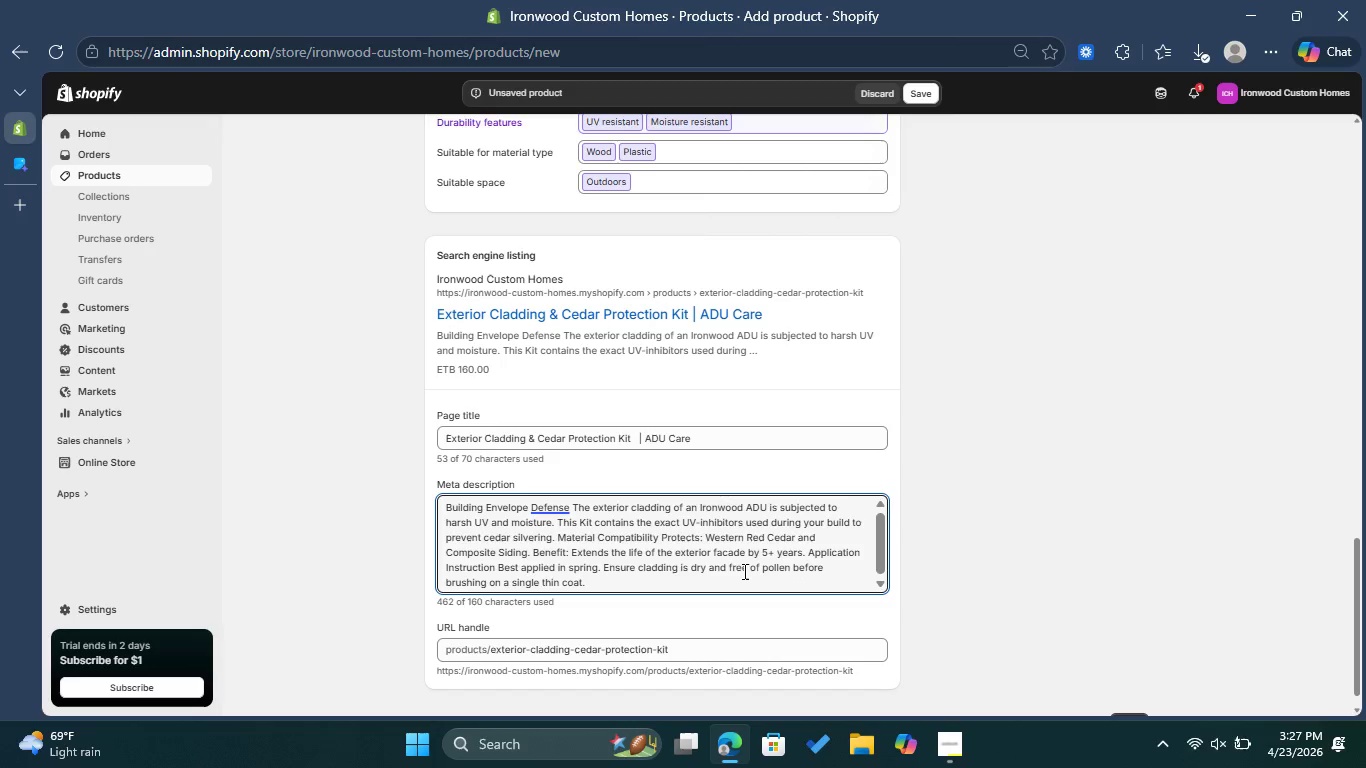 
left_click([737, 571])
 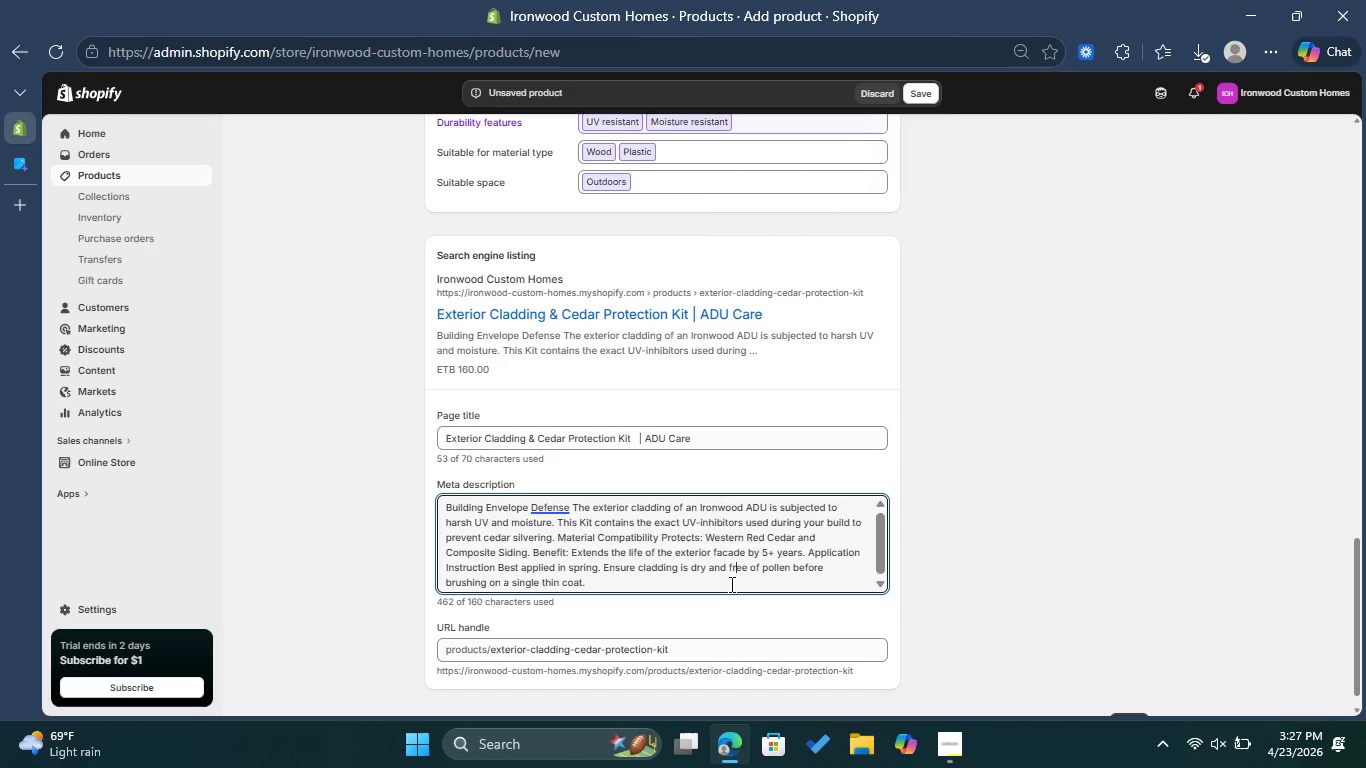 
left_click_drag(start_coordinate=[730, 584], to_coordinate=[440, 500])
 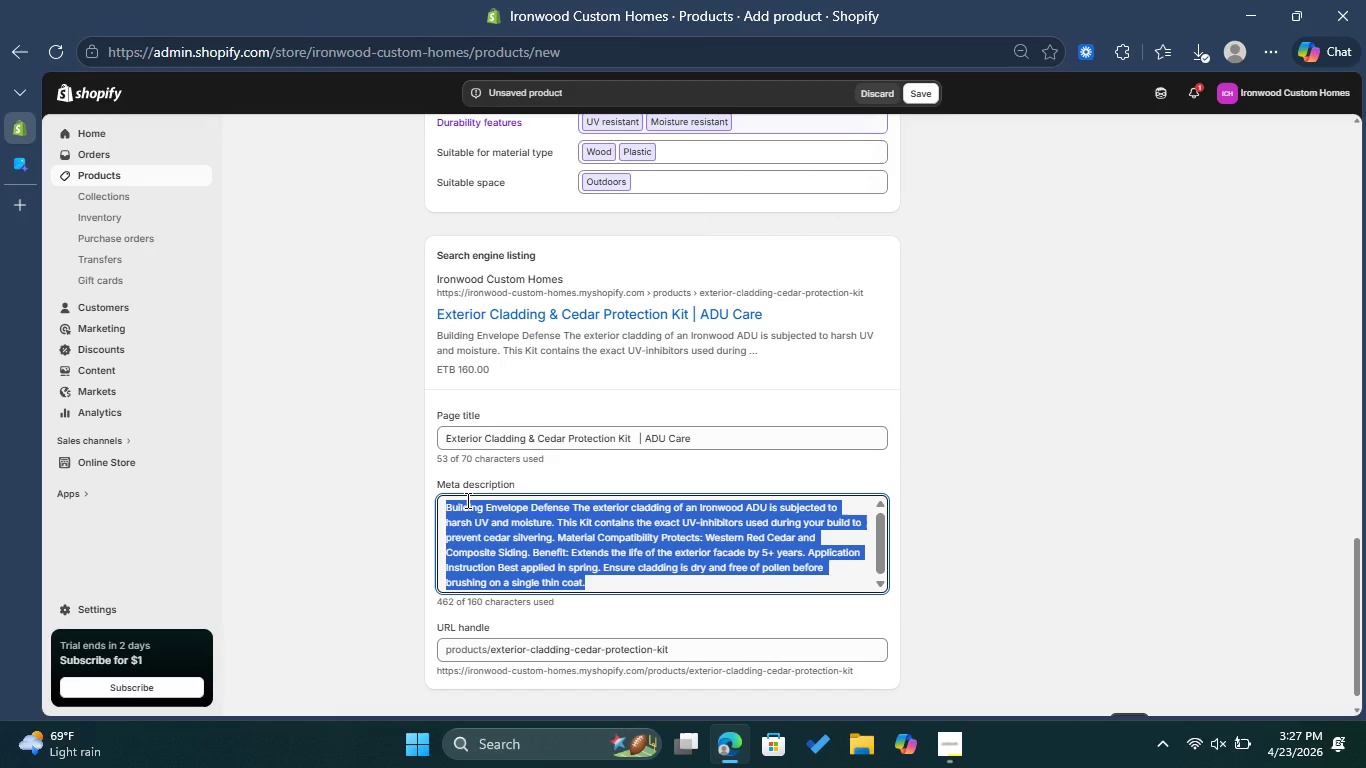 
key(Backspace)
 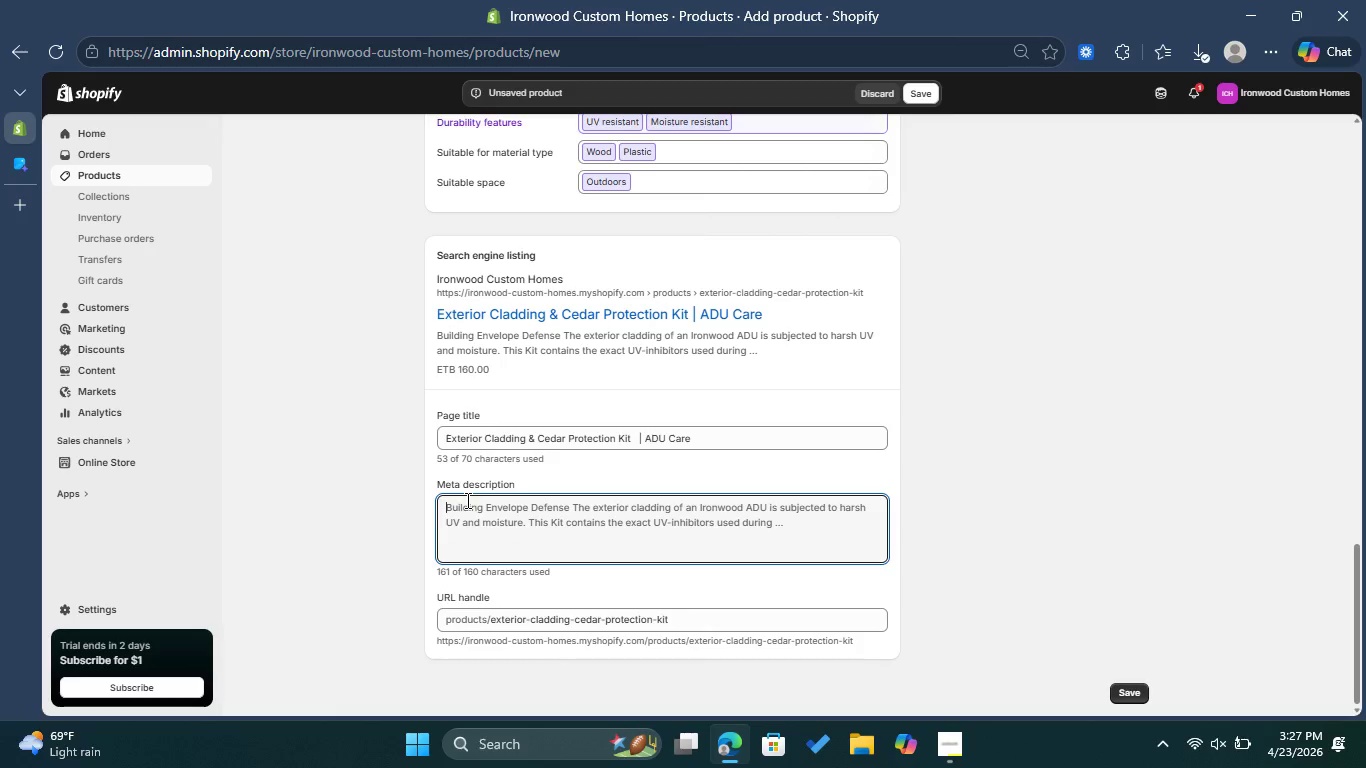 
type(Protect your ADU exterior cladding from UV damage. Luxury cedar and si)
 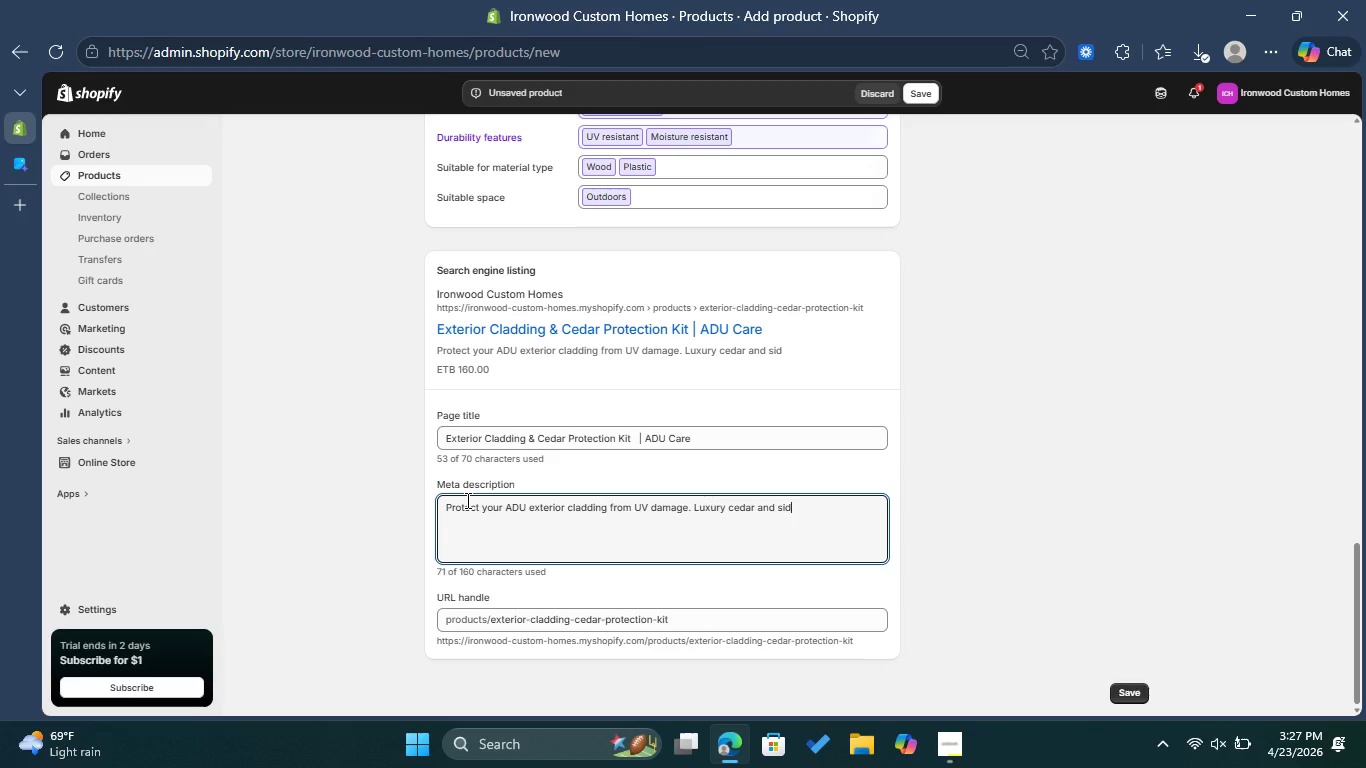 
 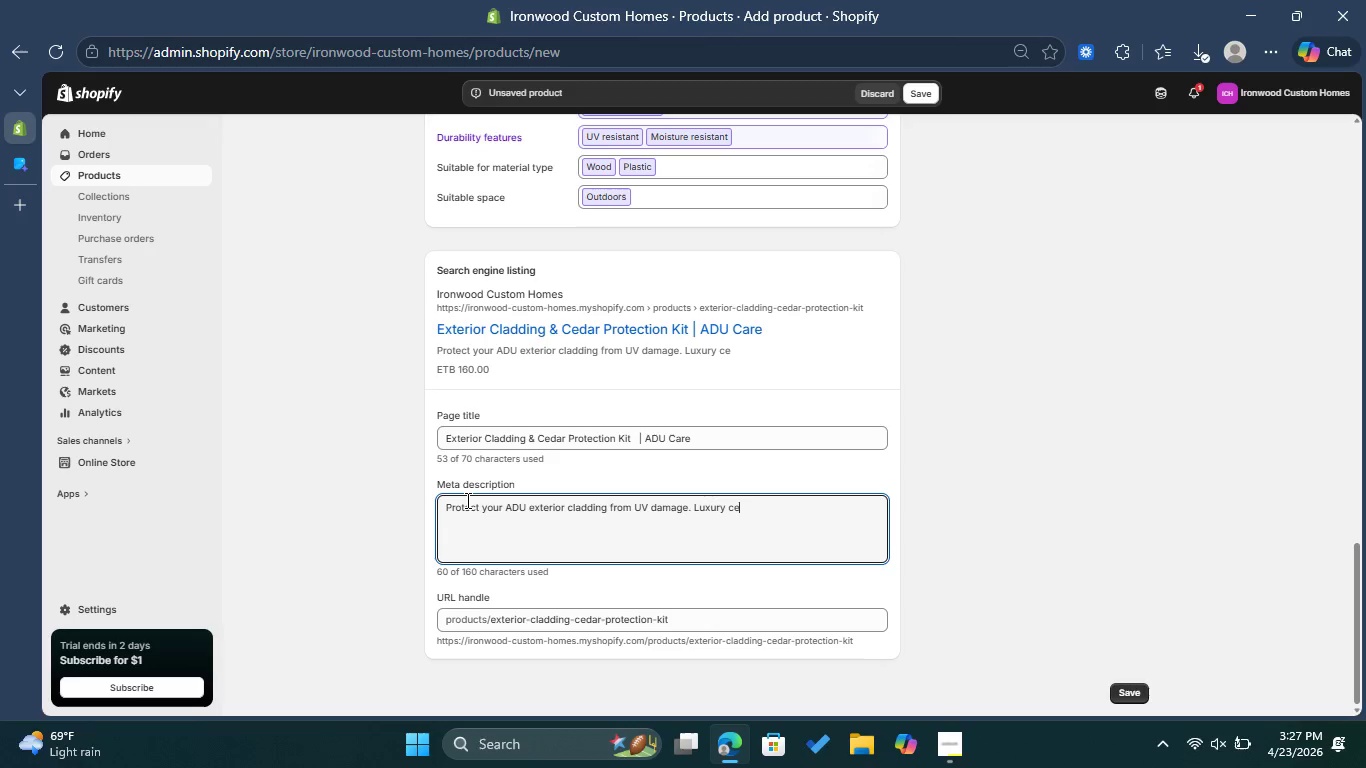 
key(ArrowDown)
 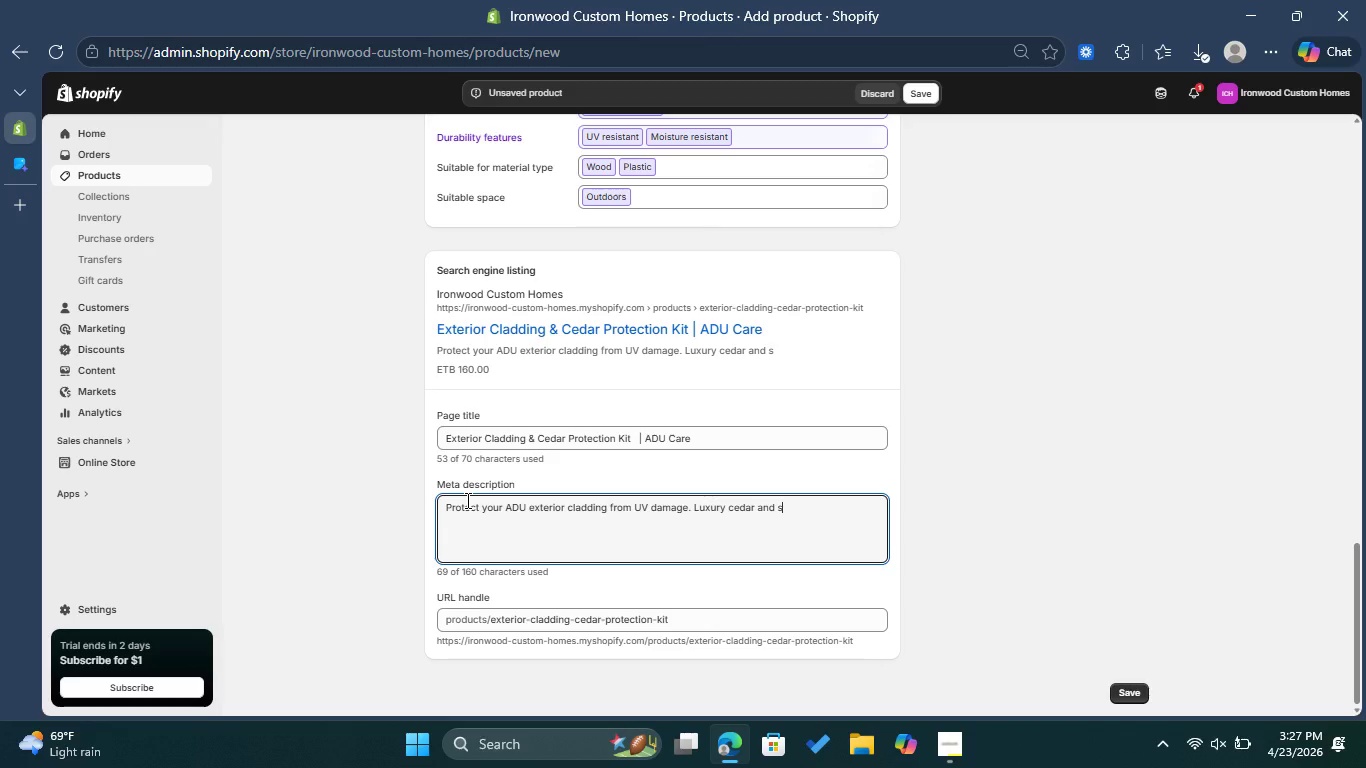 
type(ding pe)
key(Backspace)
type(reservation kit for Ironwood Custom Homes )
key(Backspace)
type(.)
 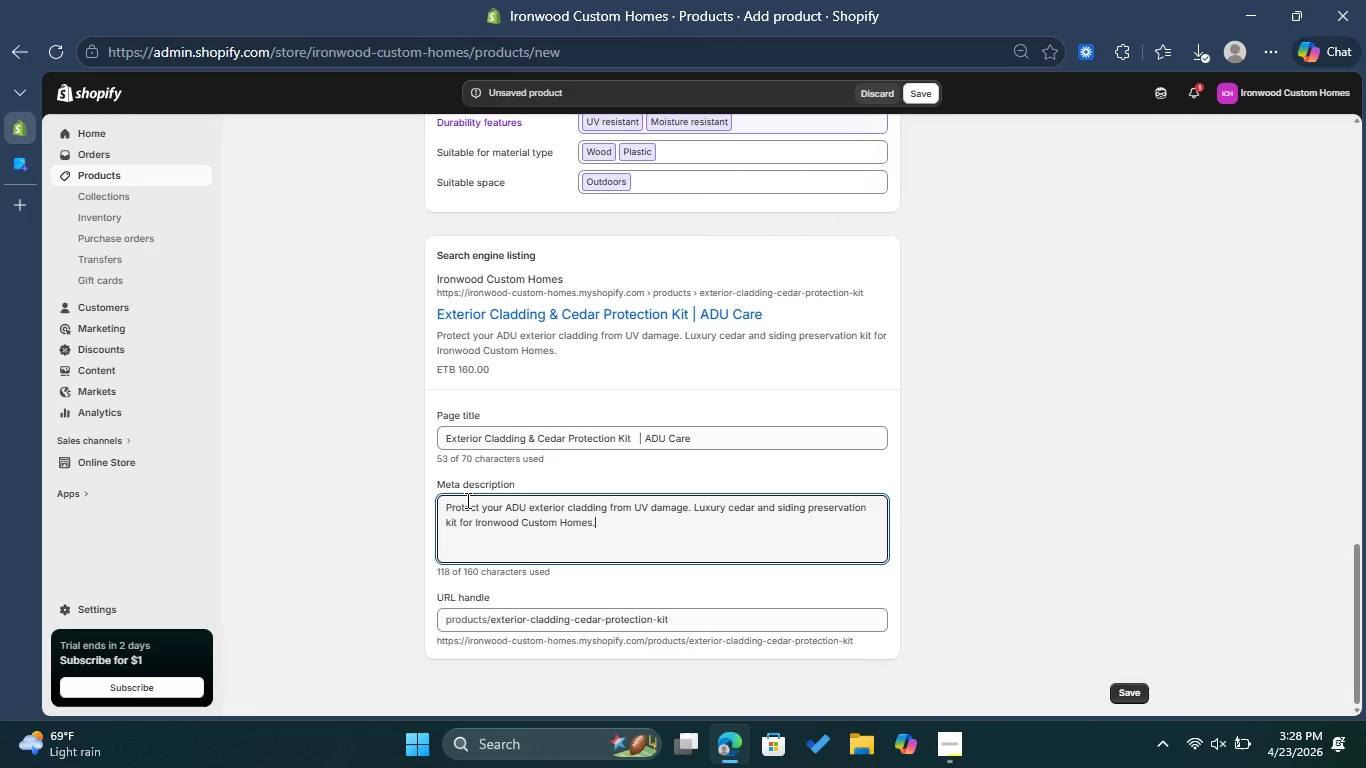 
left_click([680, 620])
 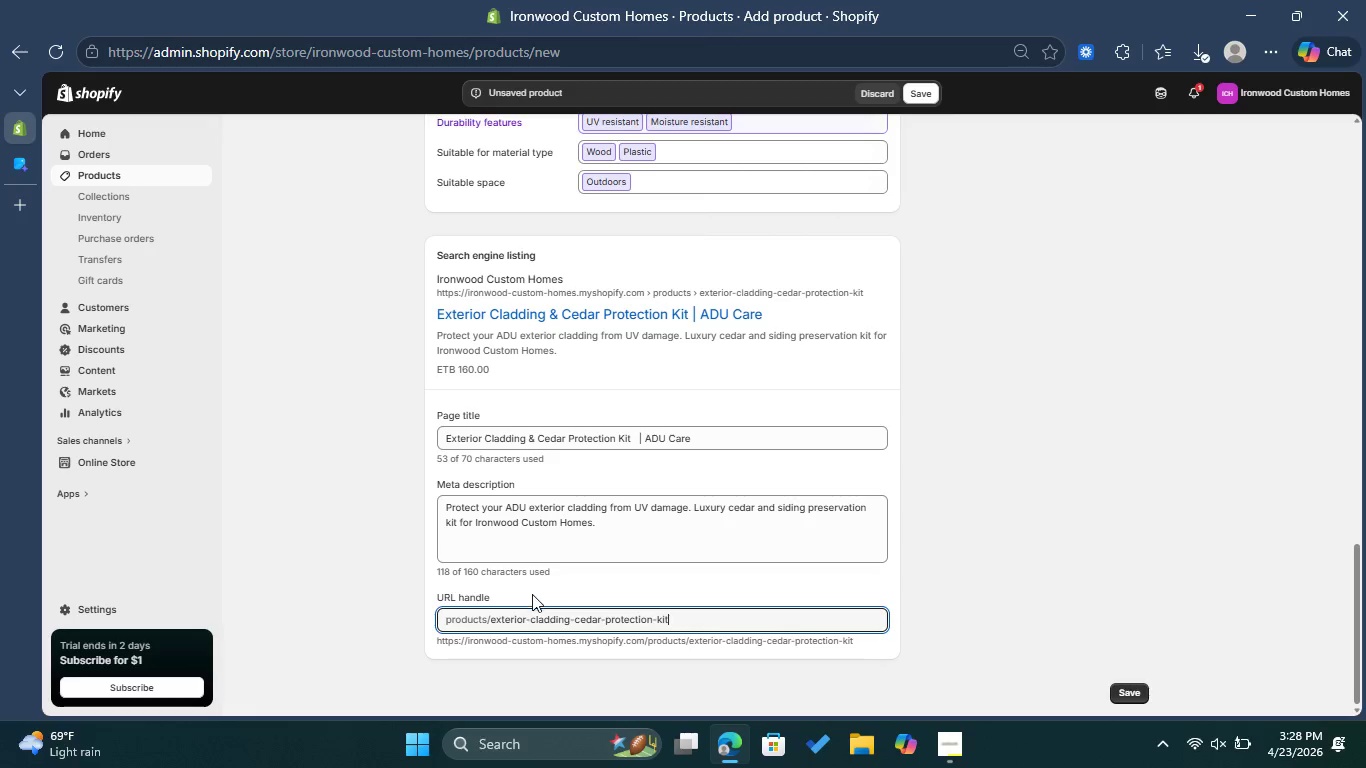 
wait(12.95)
 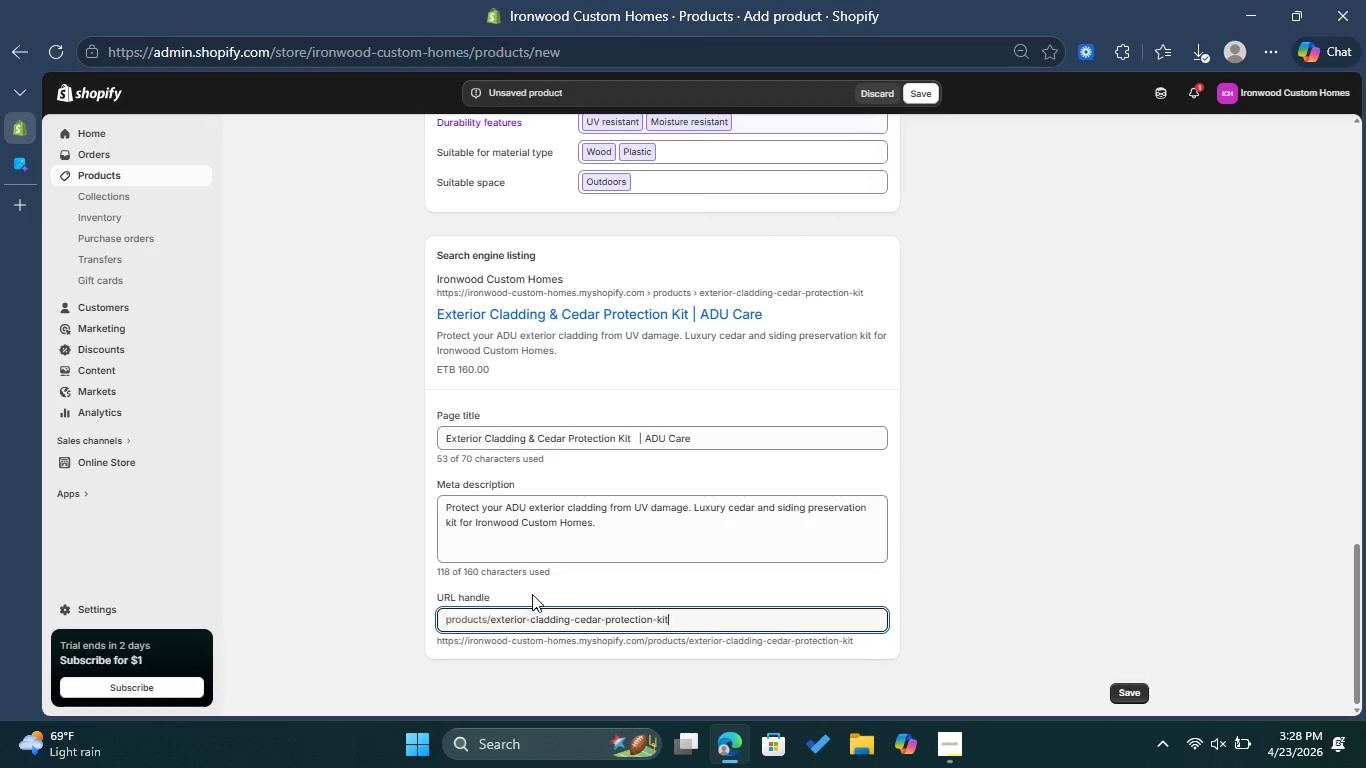 
left_click([492, 619])
 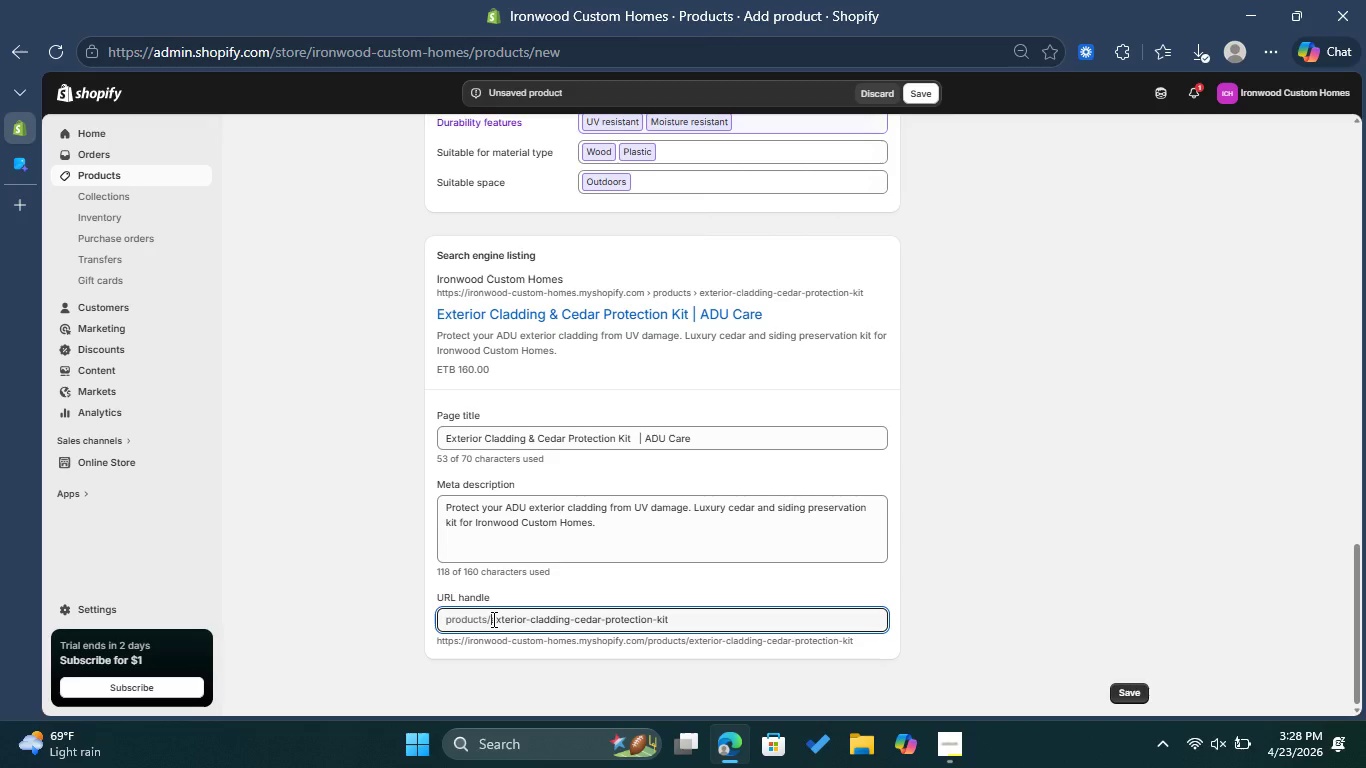 
type(ironwood-)
 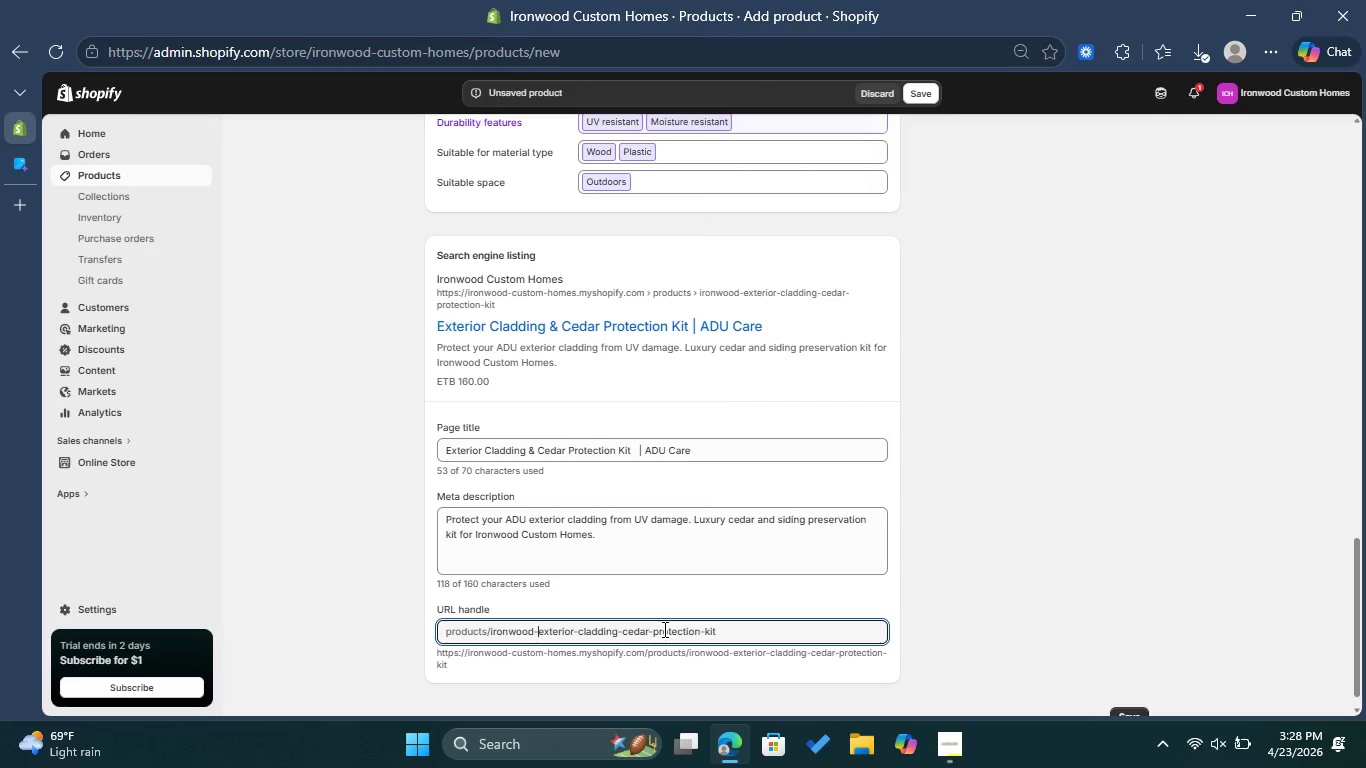 
wait(6.09)
 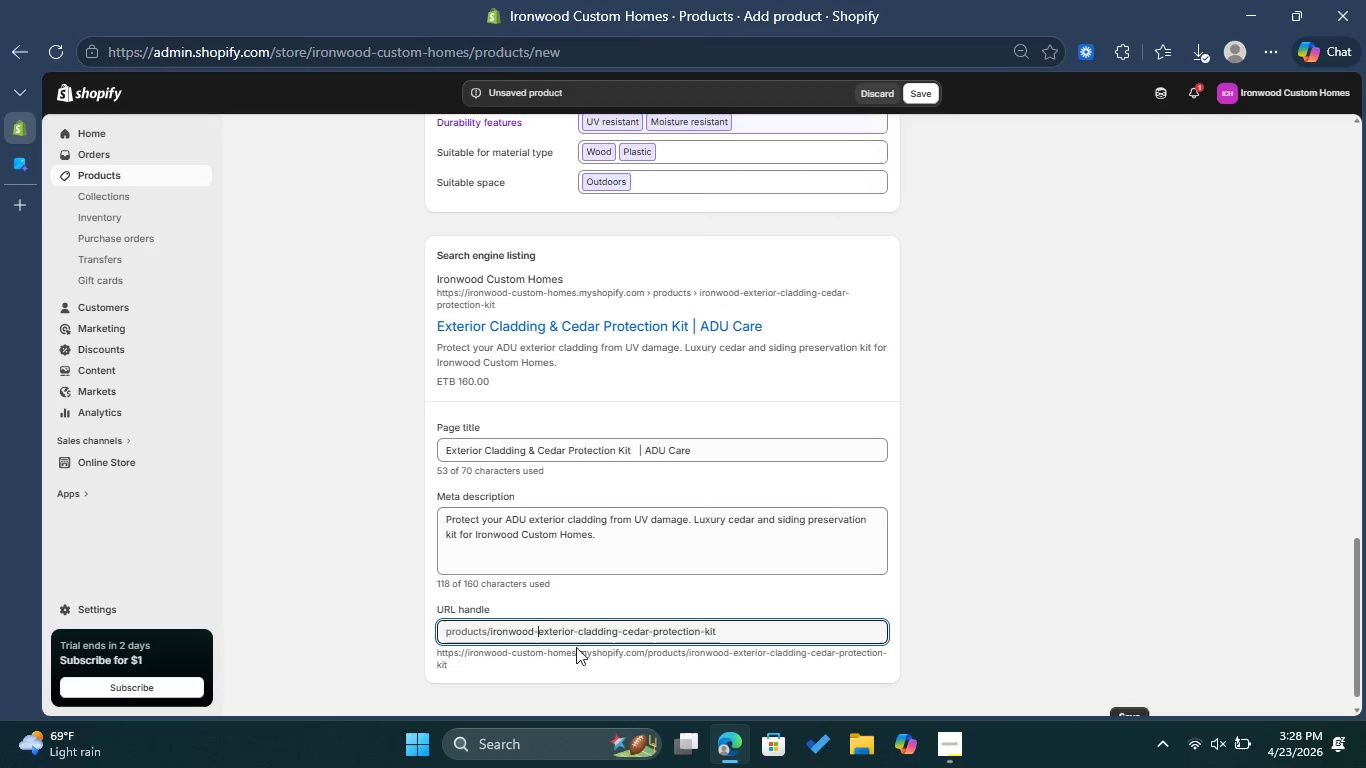 
left_click_drag(start_coordinate=[650, 629], to_coordinate=[616, 629])
 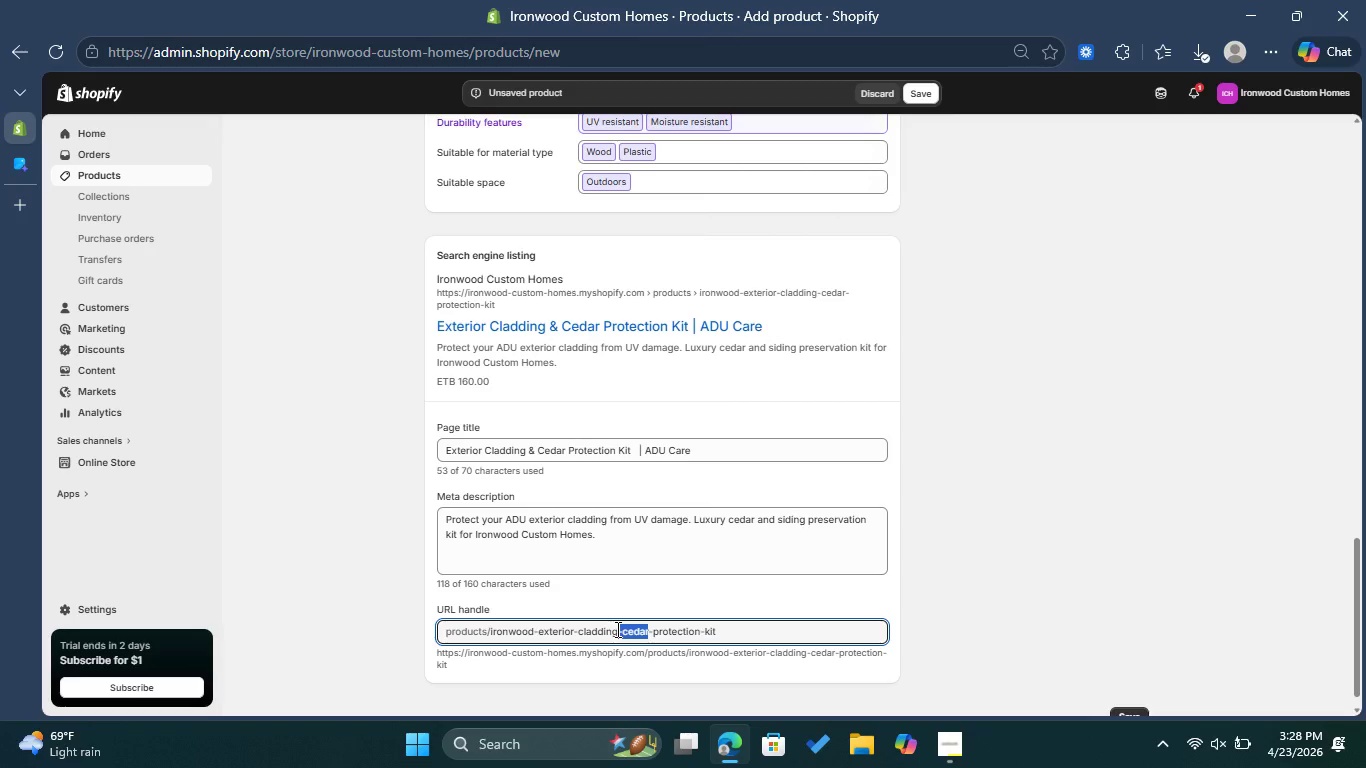 
key(Backspace)
 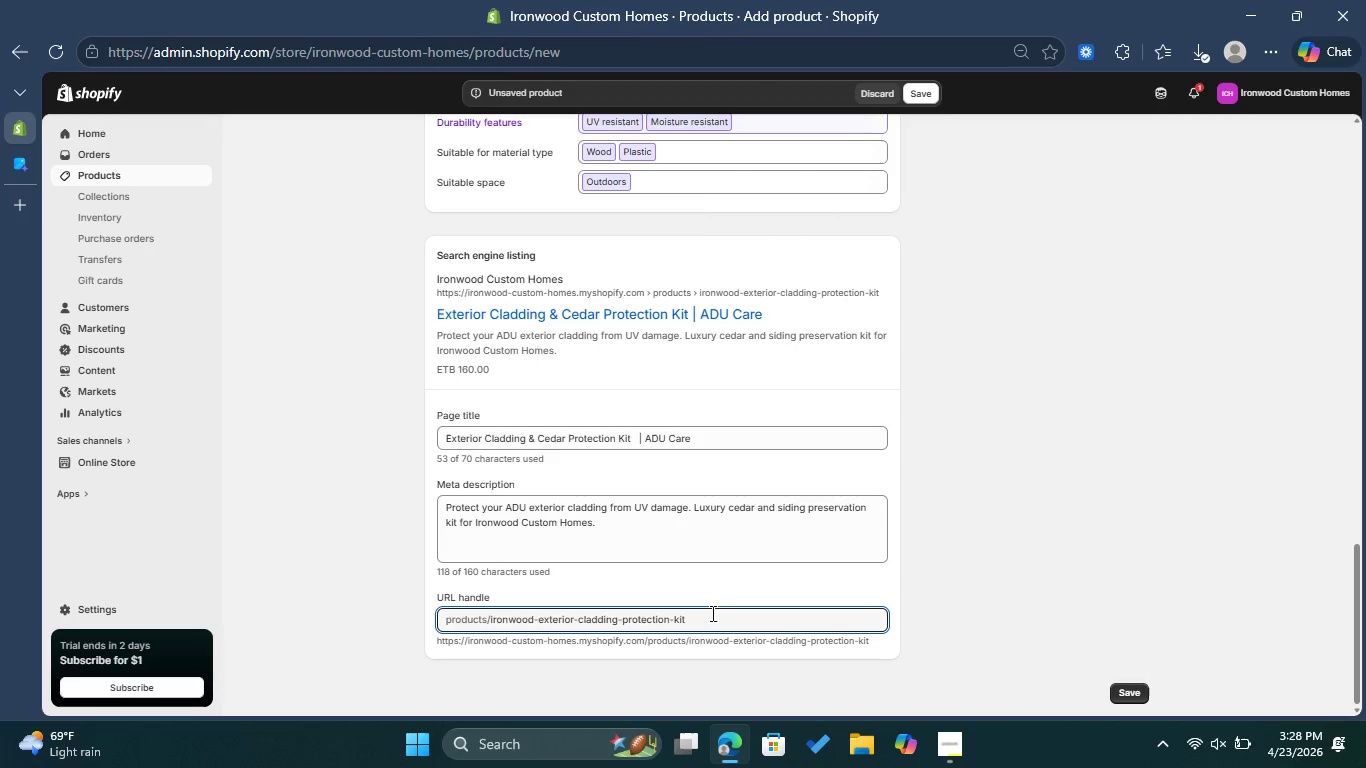 
left_click([711, 613])
 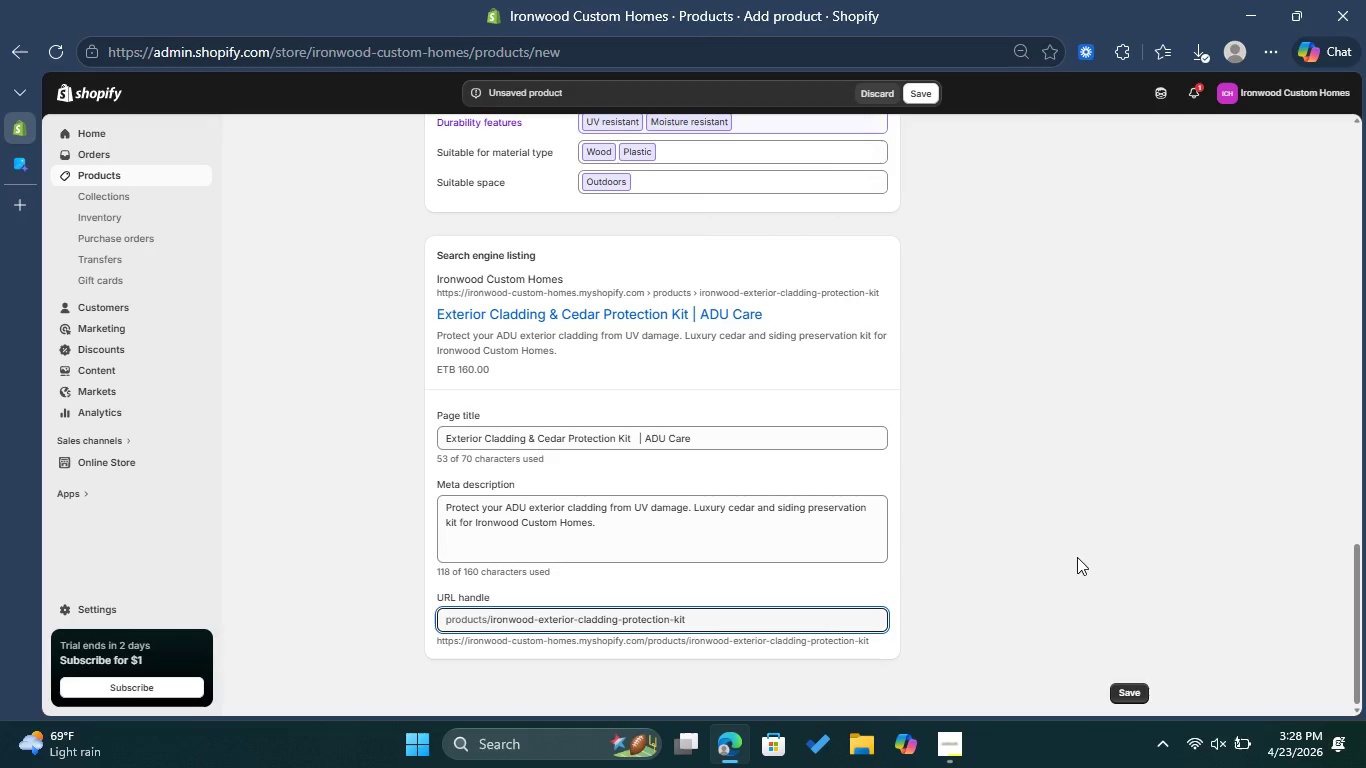 
left_click([1132, 683])
 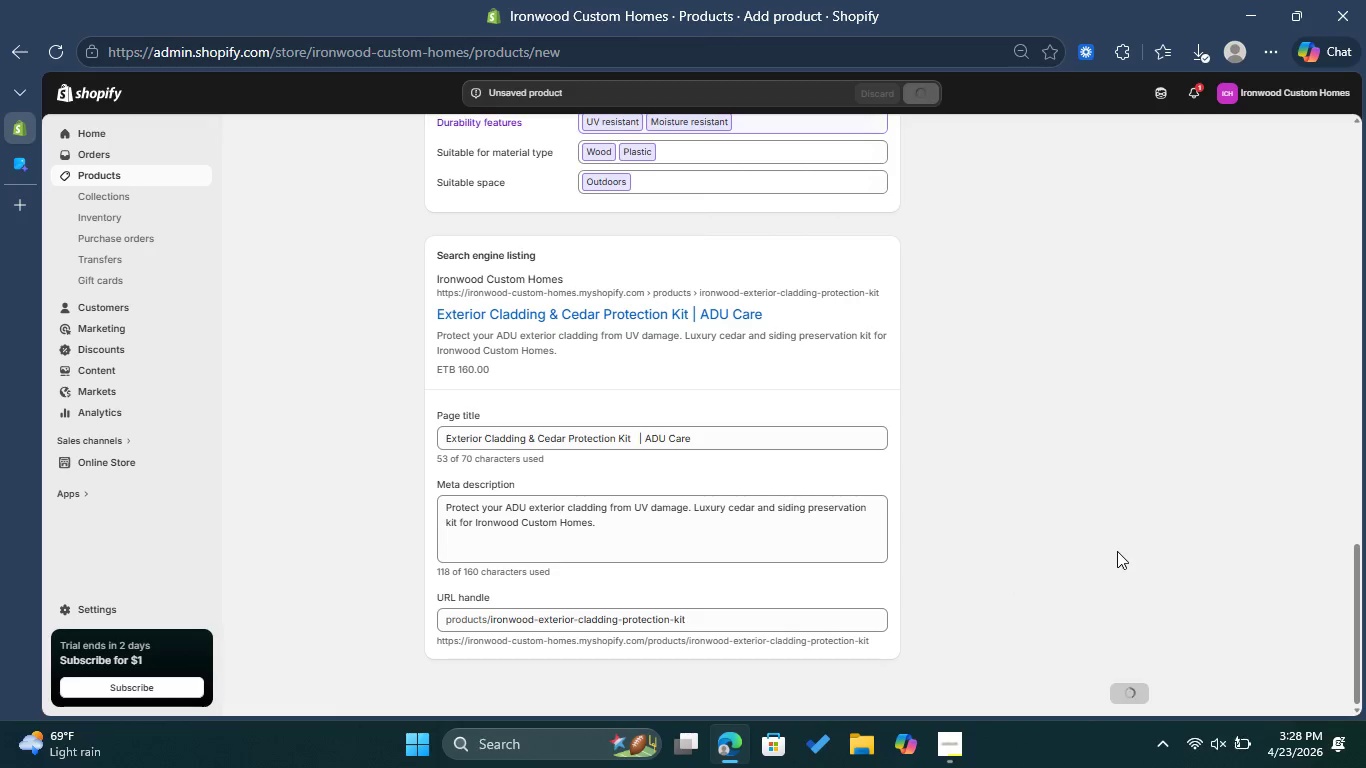 
wait(5.08)
 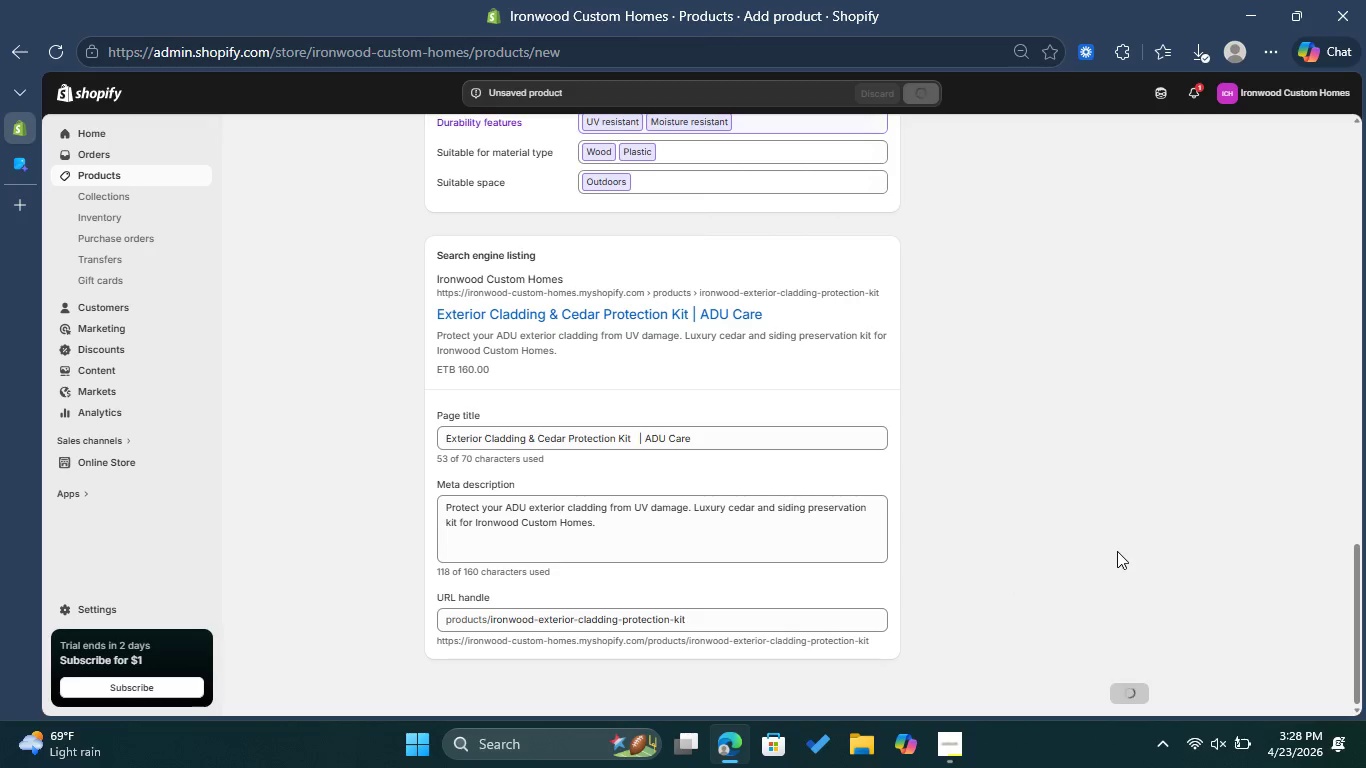 
scroll: coordinate [1117, 551], scroll_direction: up, amount: 13.0
 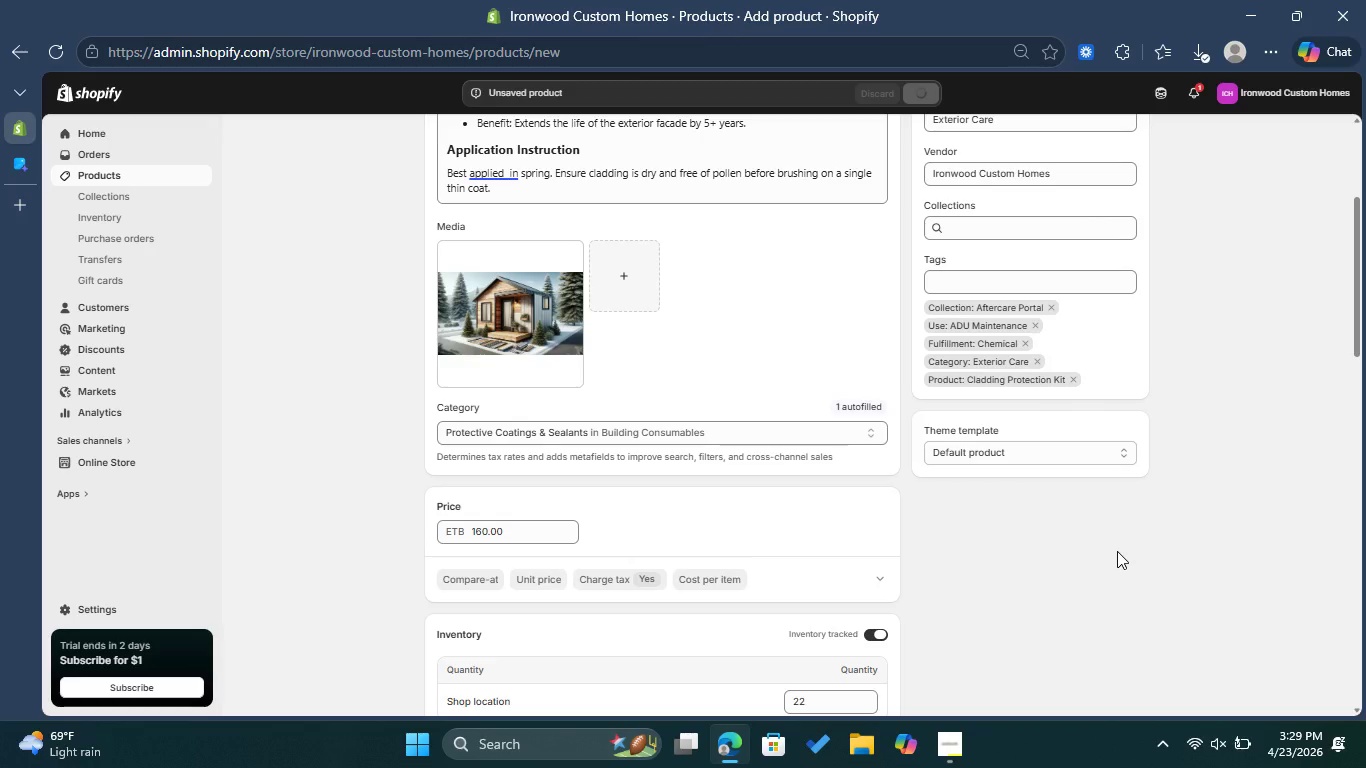 
wait(7.44)
 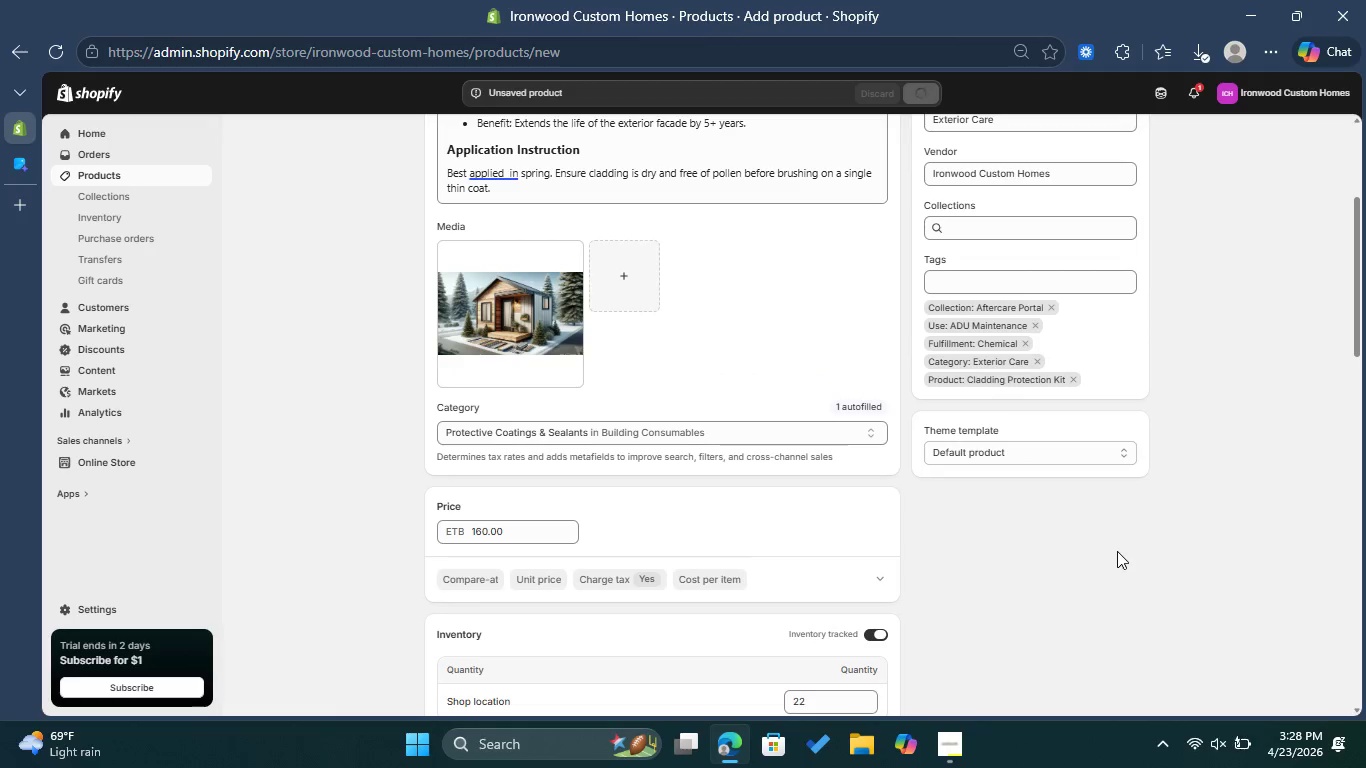 
scroll: coordinate [623, 392], scroll_direction: up, amount: 9.0
 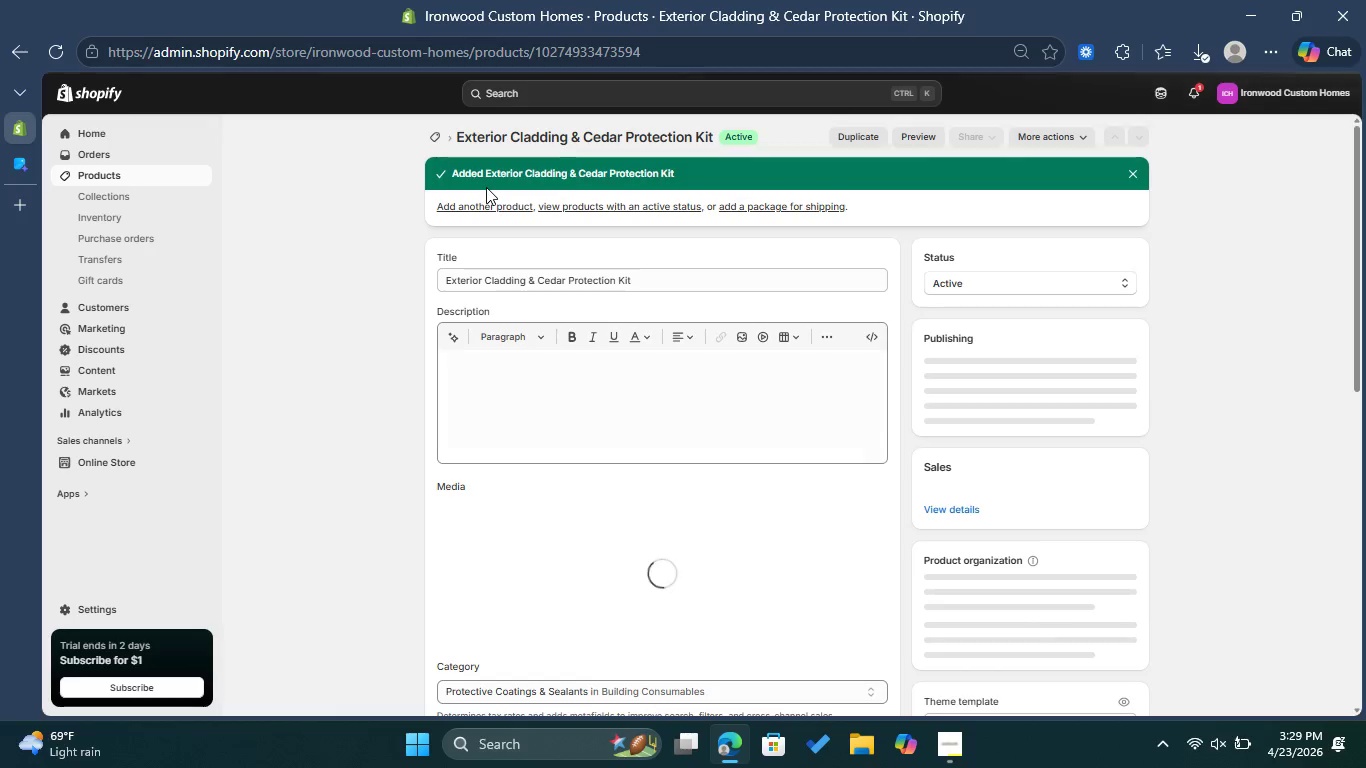 
wait(6.52)
 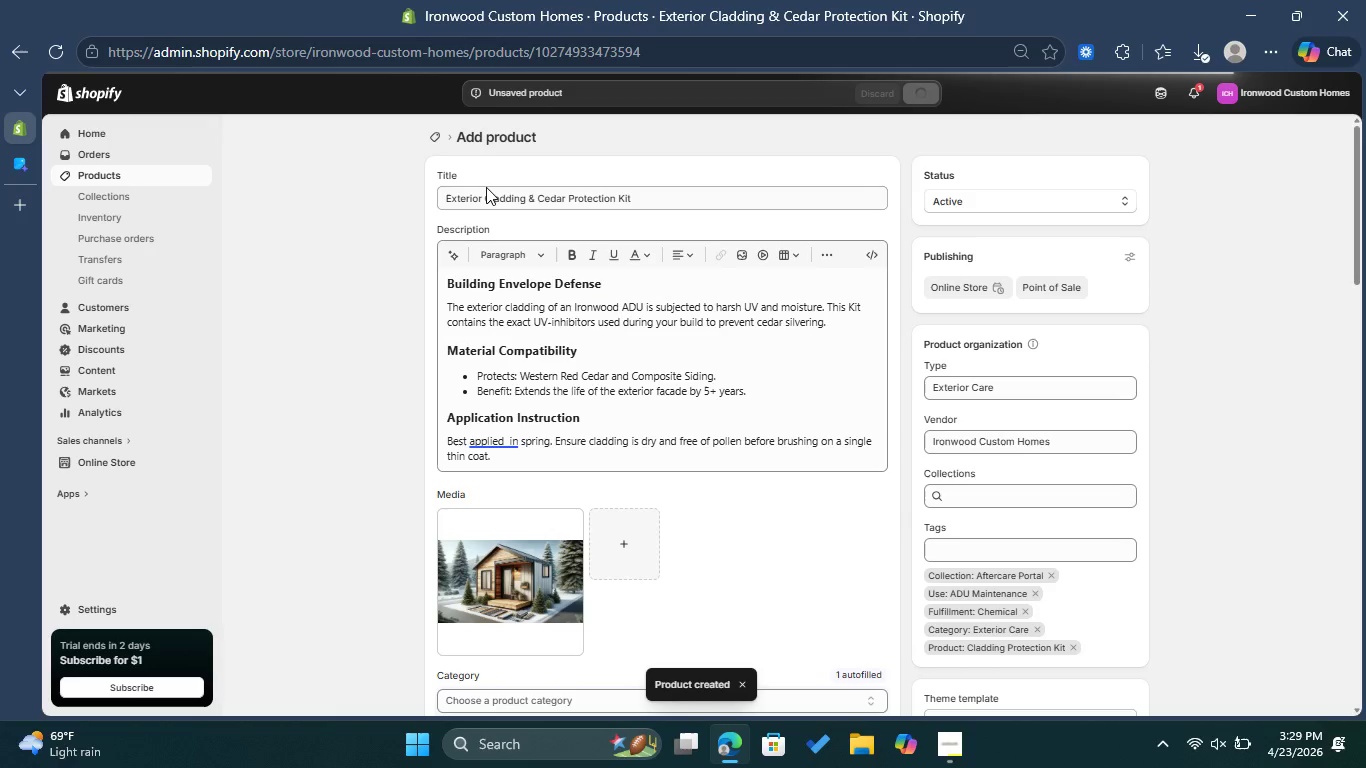 
left_click([434, 133])
 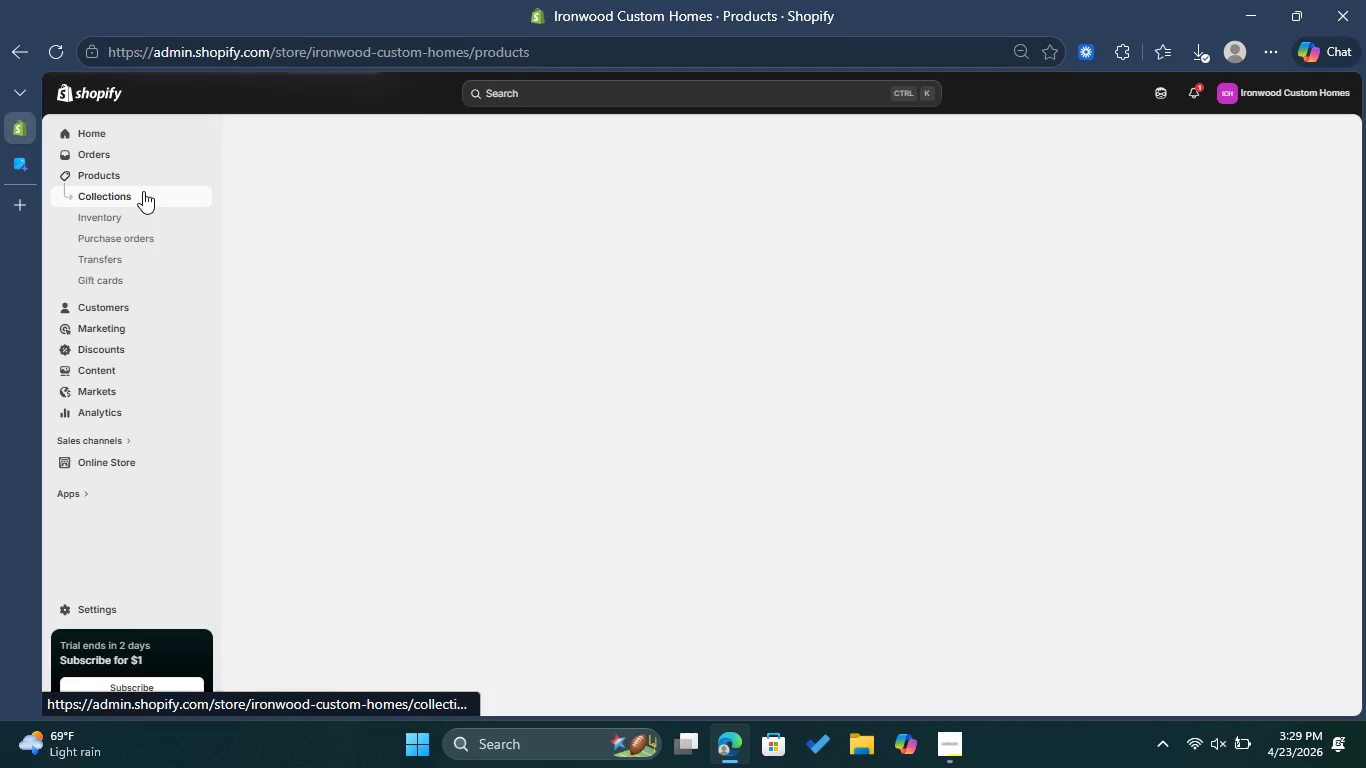 
wait(24.05)
 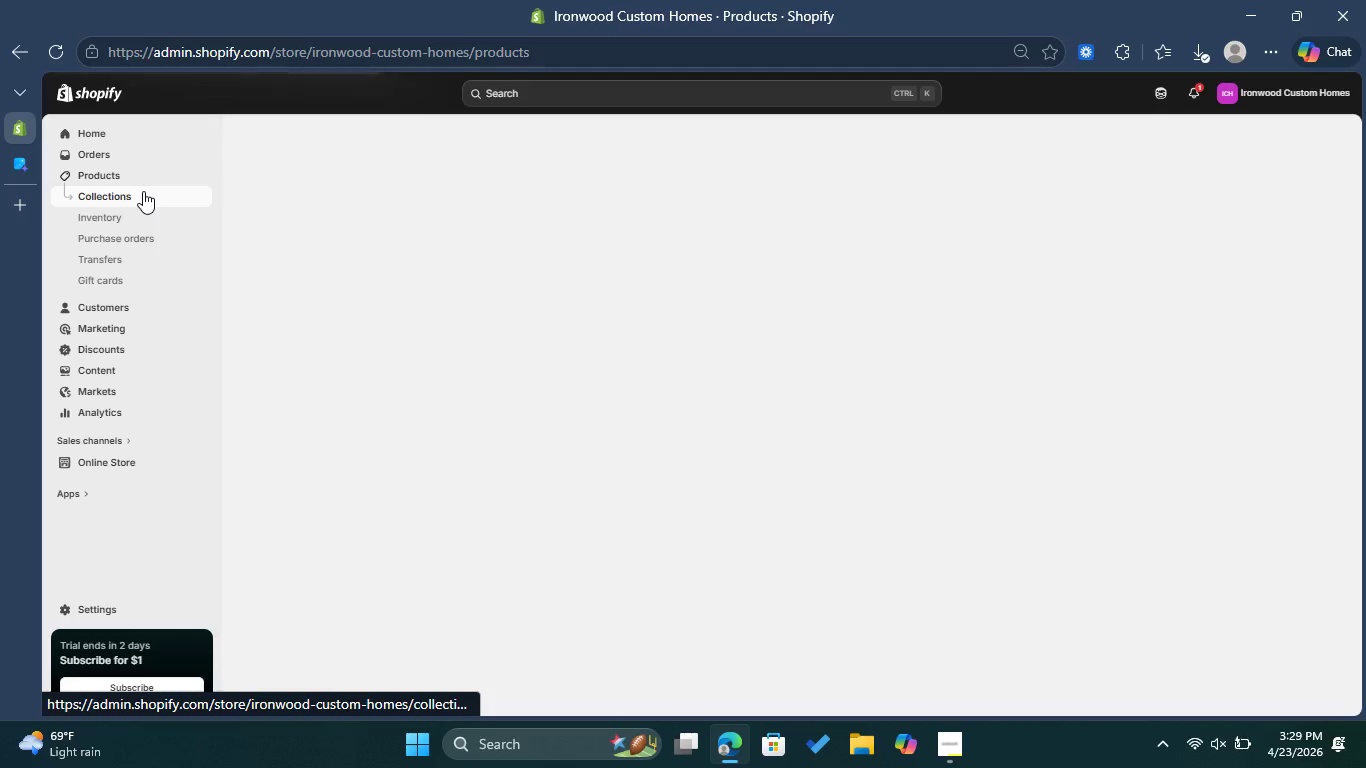 
left_click([1312, 134])
 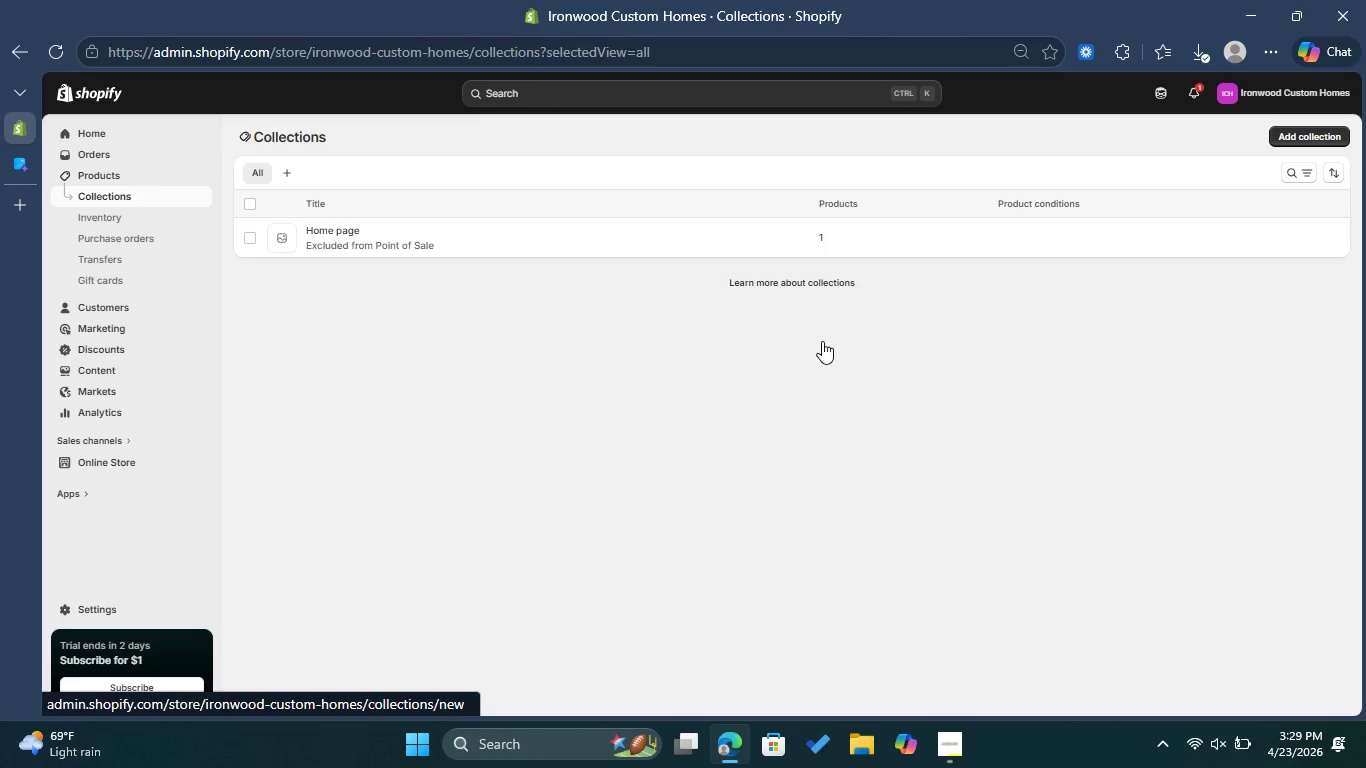 
mouse_move([816, 347])
 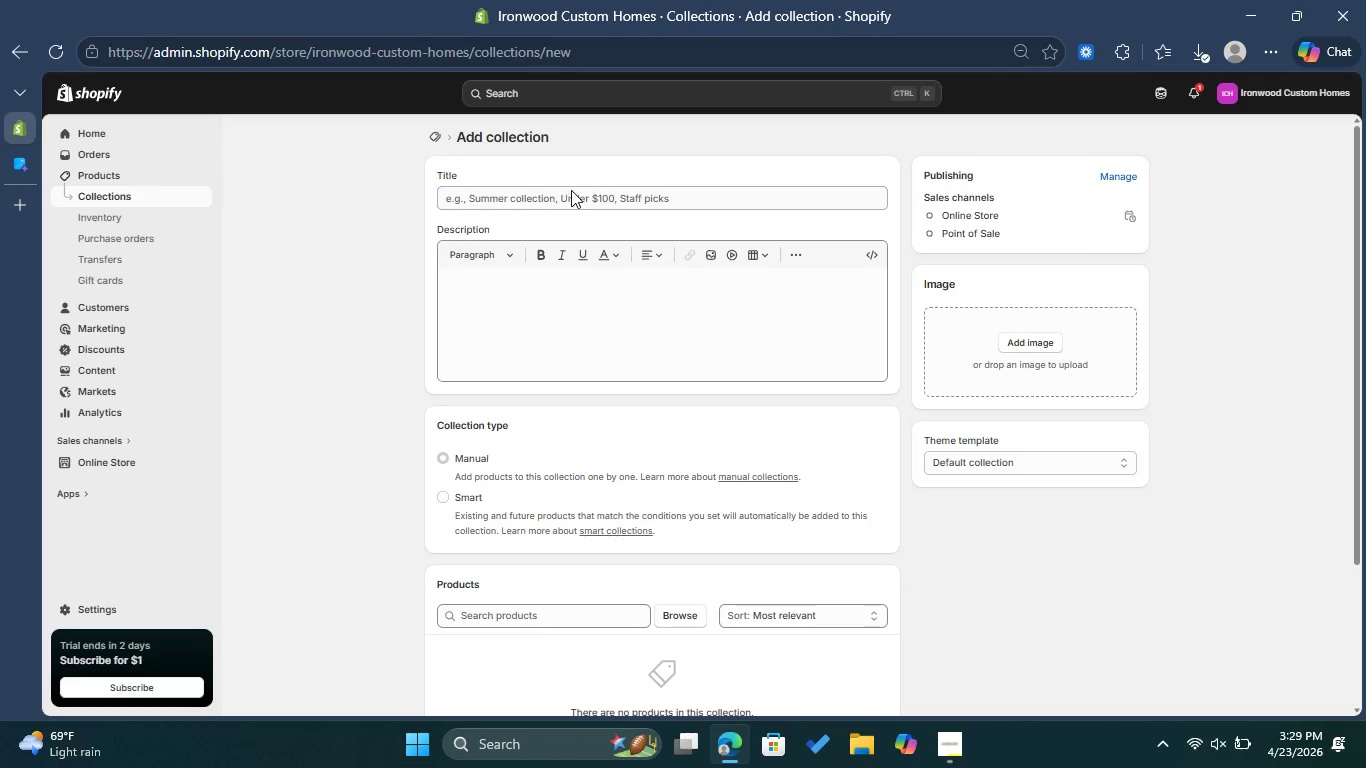 
left_click([571, 190])
 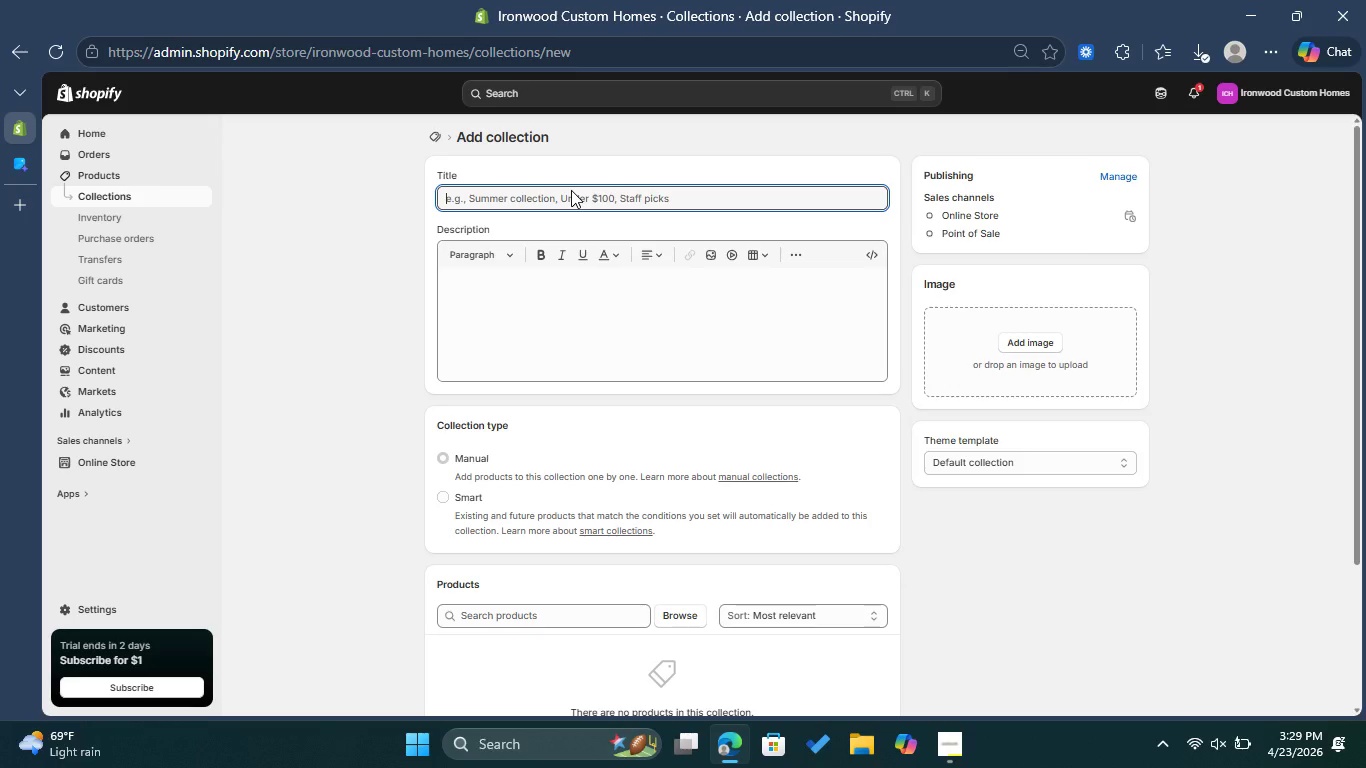 
type(Aftercare p)
key(Backspace)
key(Backspace)
type(Portal)
 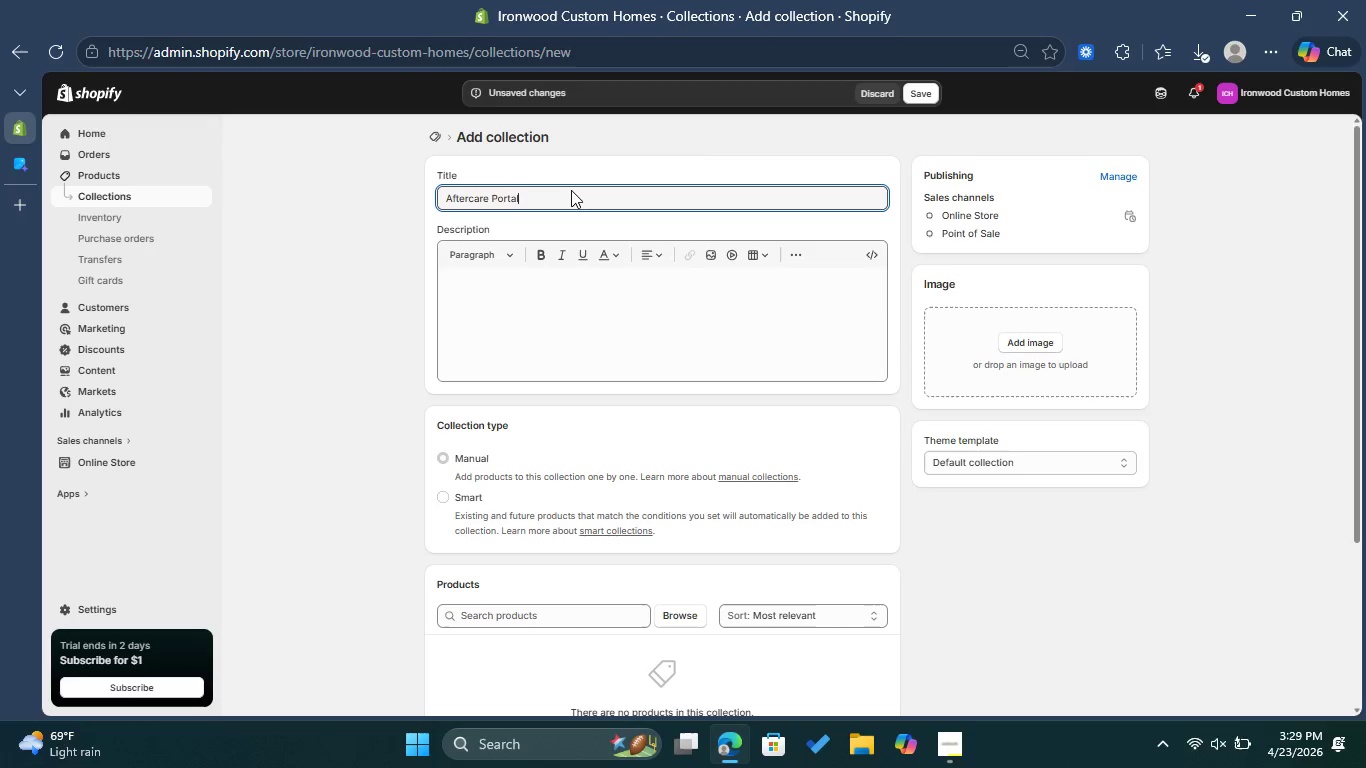 
wait(6.03)
 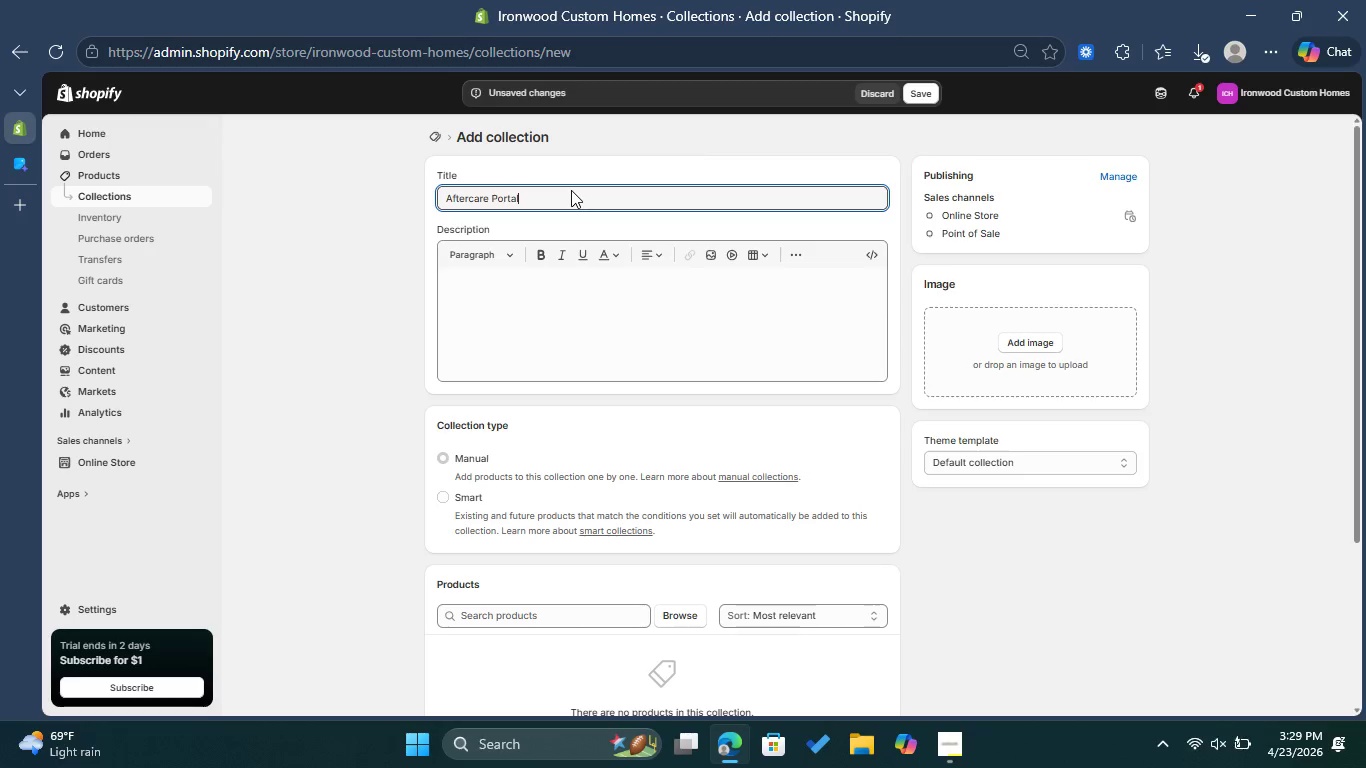 
scroll: coordinate [625, 434], scroll_direction: down, amount: 1.0
 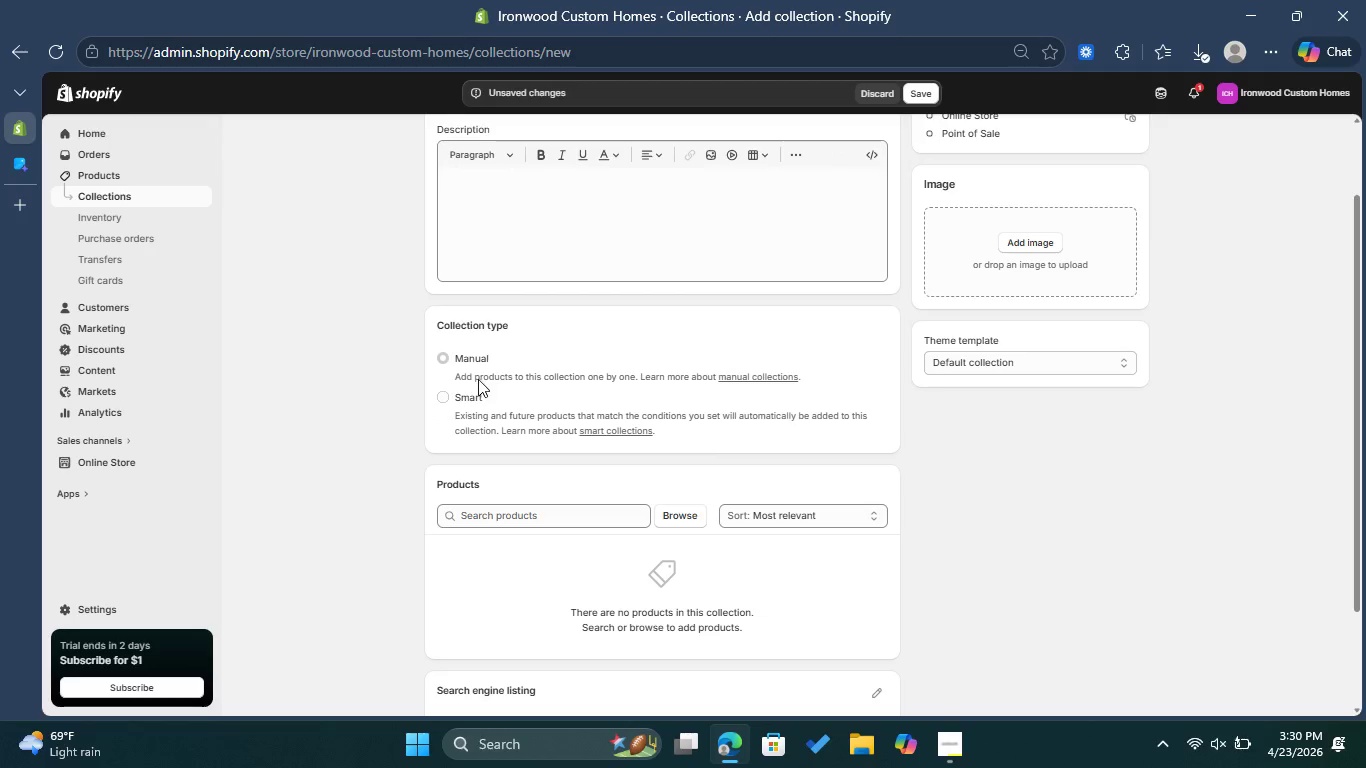 
mouse_move([471, 398])
 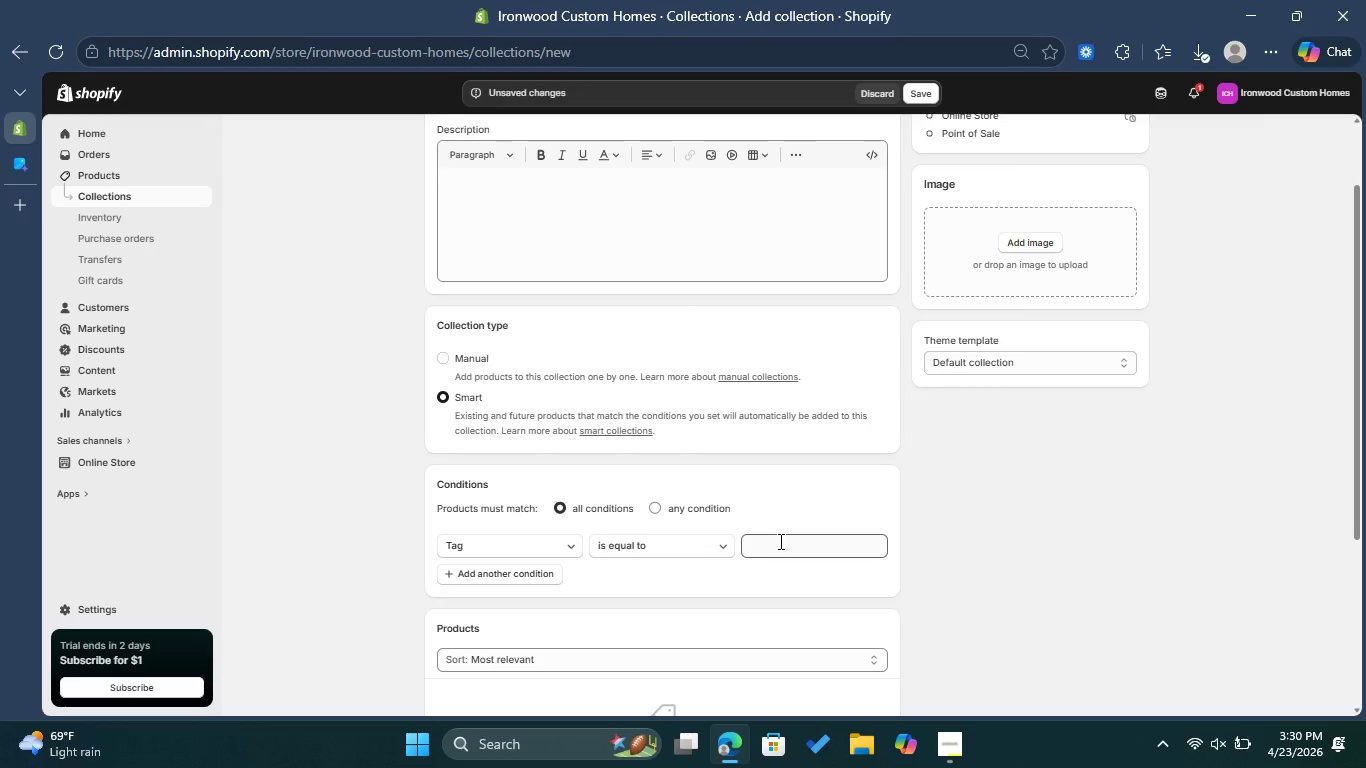 
left_click([779, 541])
 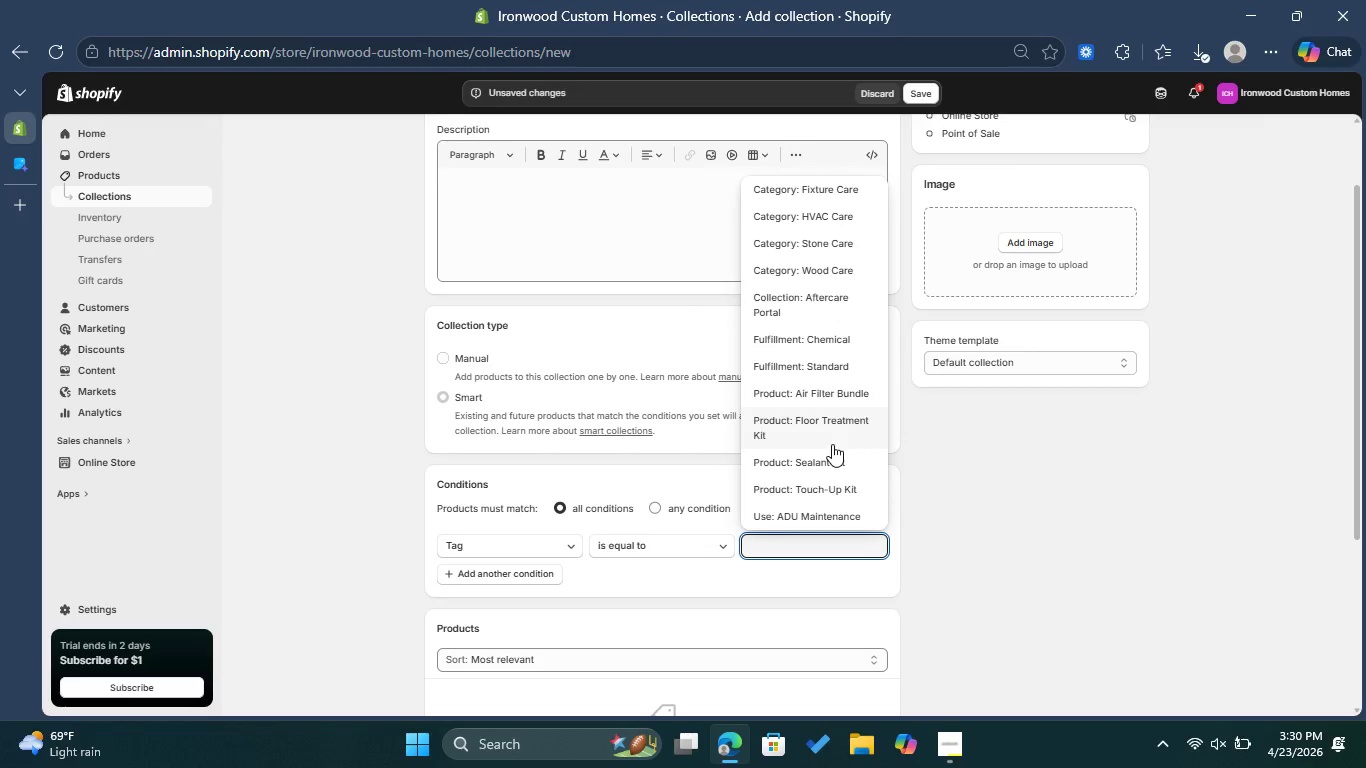 
scroll: coordinate [837, 398], scroll_direction: up, amount: 3.0
 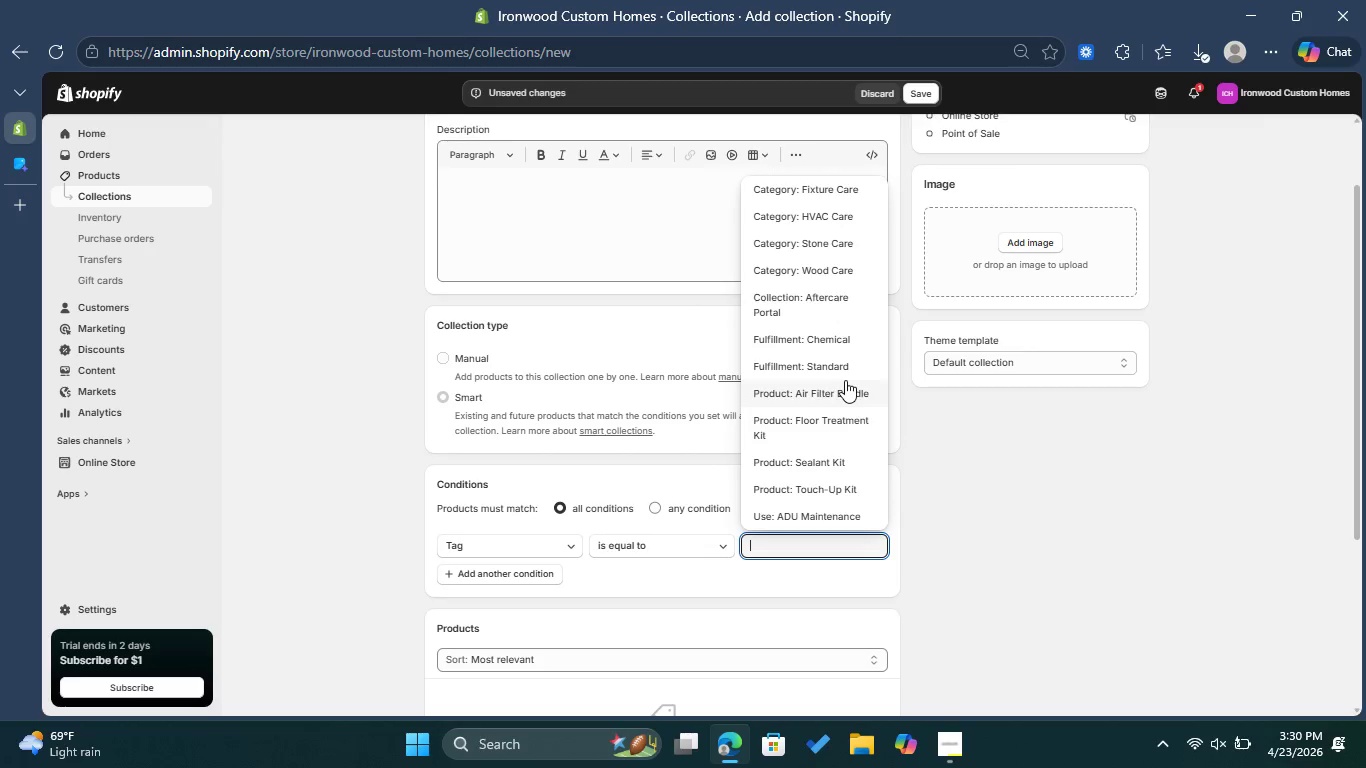 
scroll: coordinate [845, 380], scroll_direction: down, amount: 2.0
 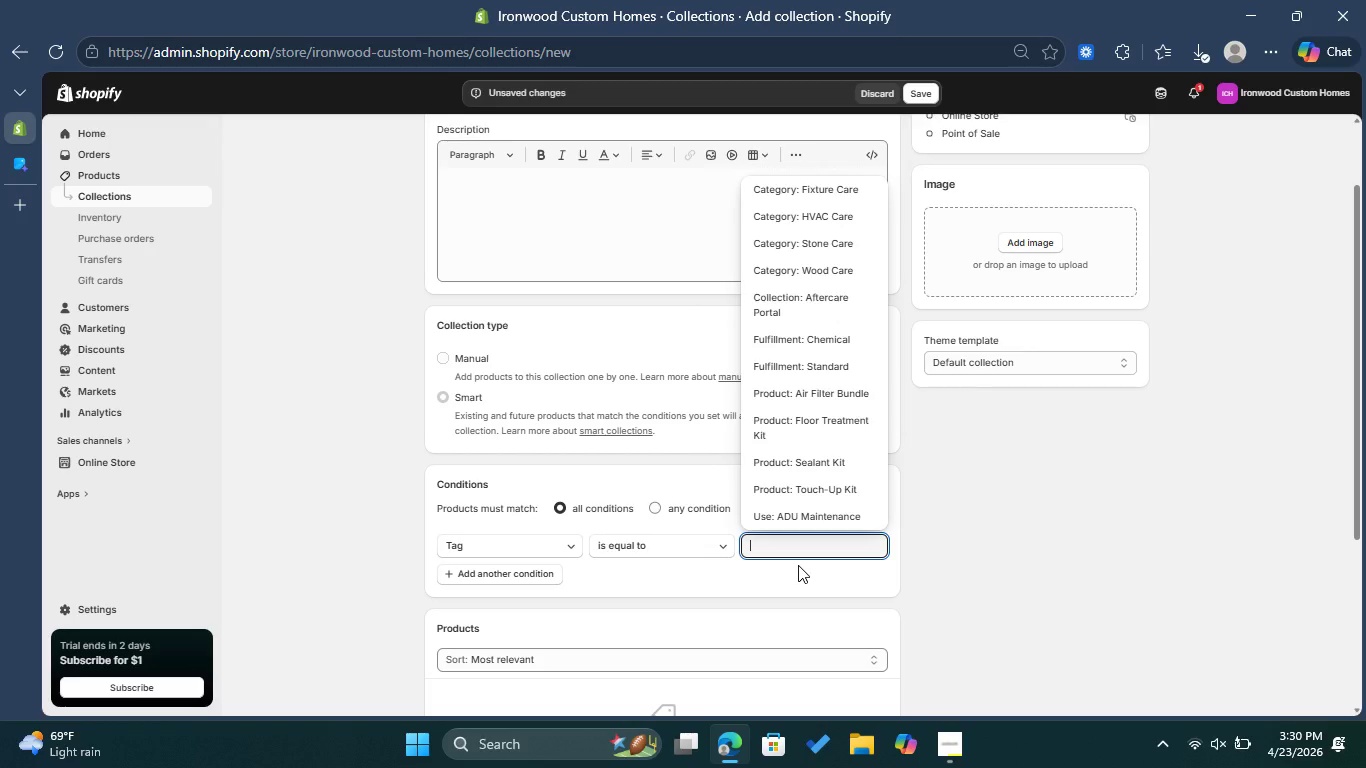 
key(Shift+C)
 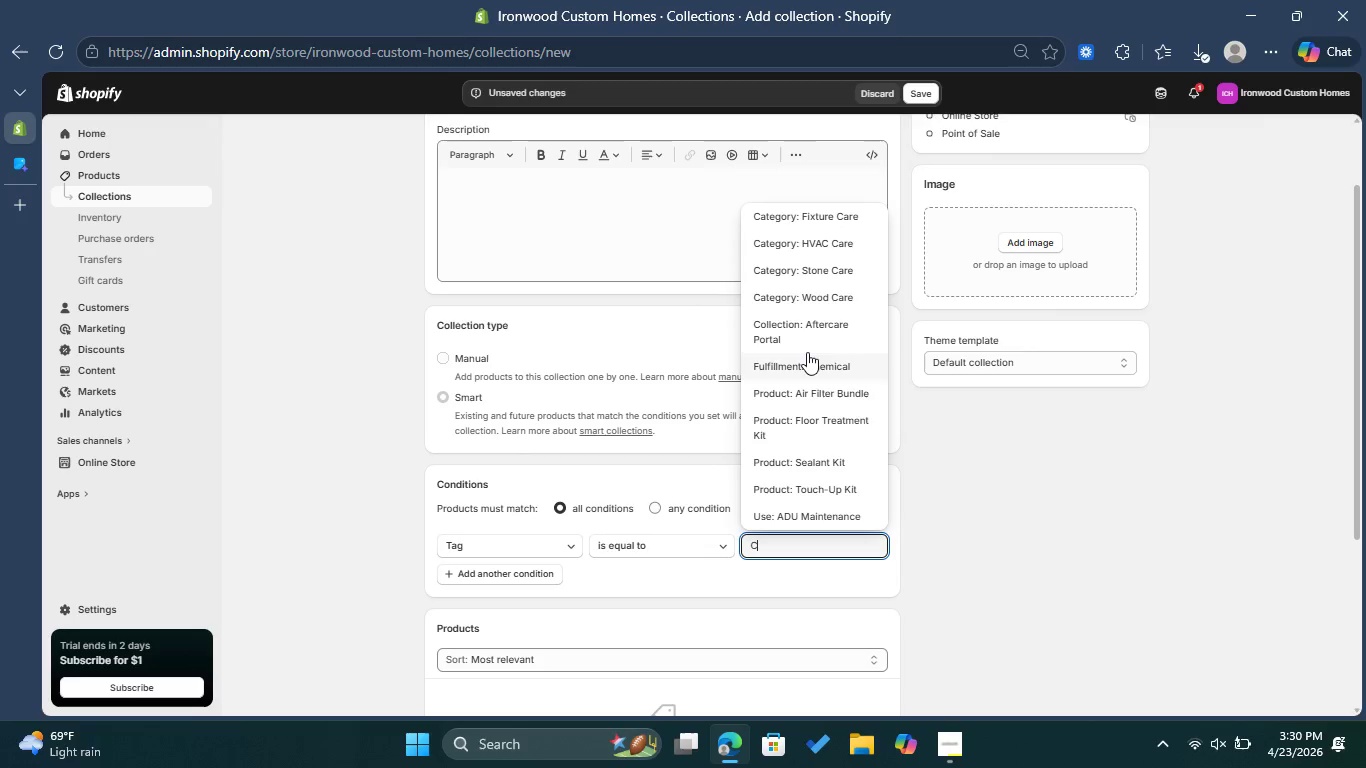 
left_click([811, 337])
 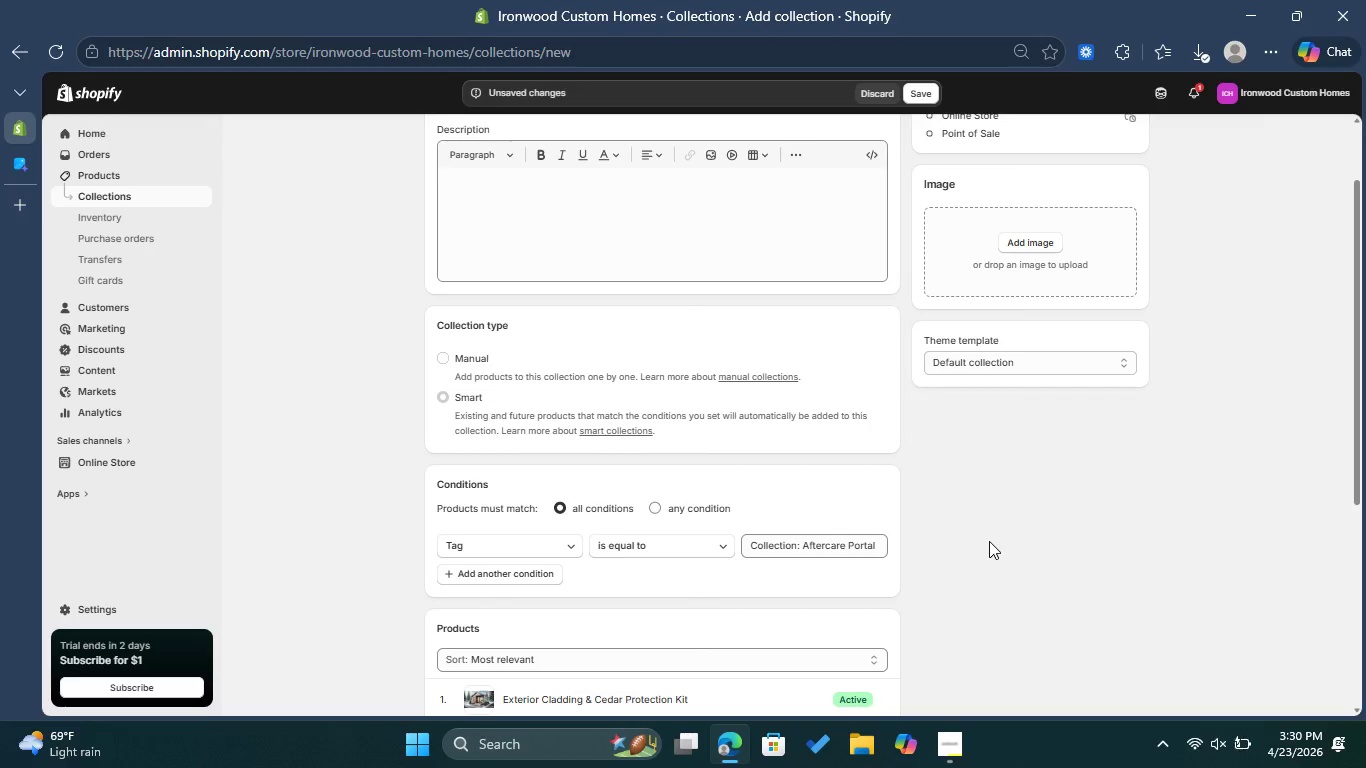 
scroll: coordinate [989, 542], scroll_direction: down, amount: 4.0
 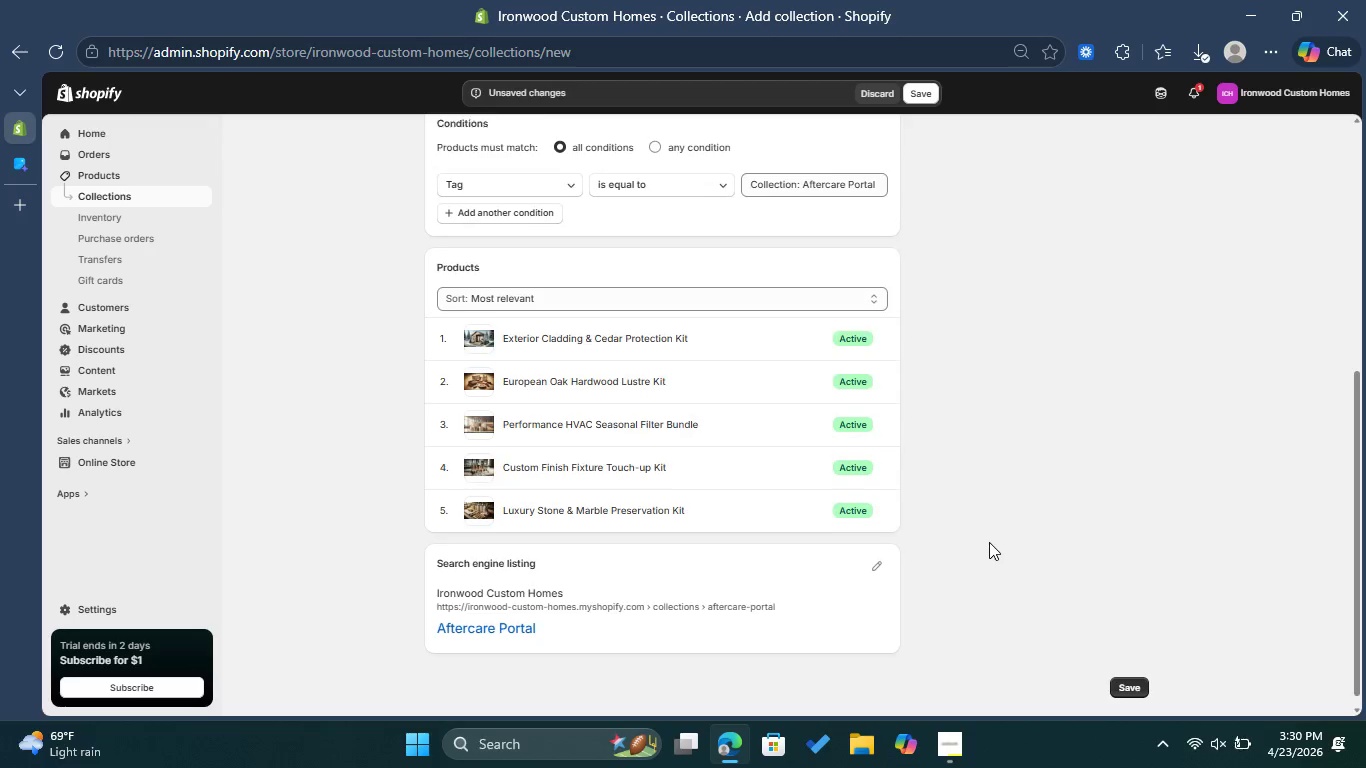 
scroll: coordinate [989, 542], scroll_direction: up, amount: 5.0
 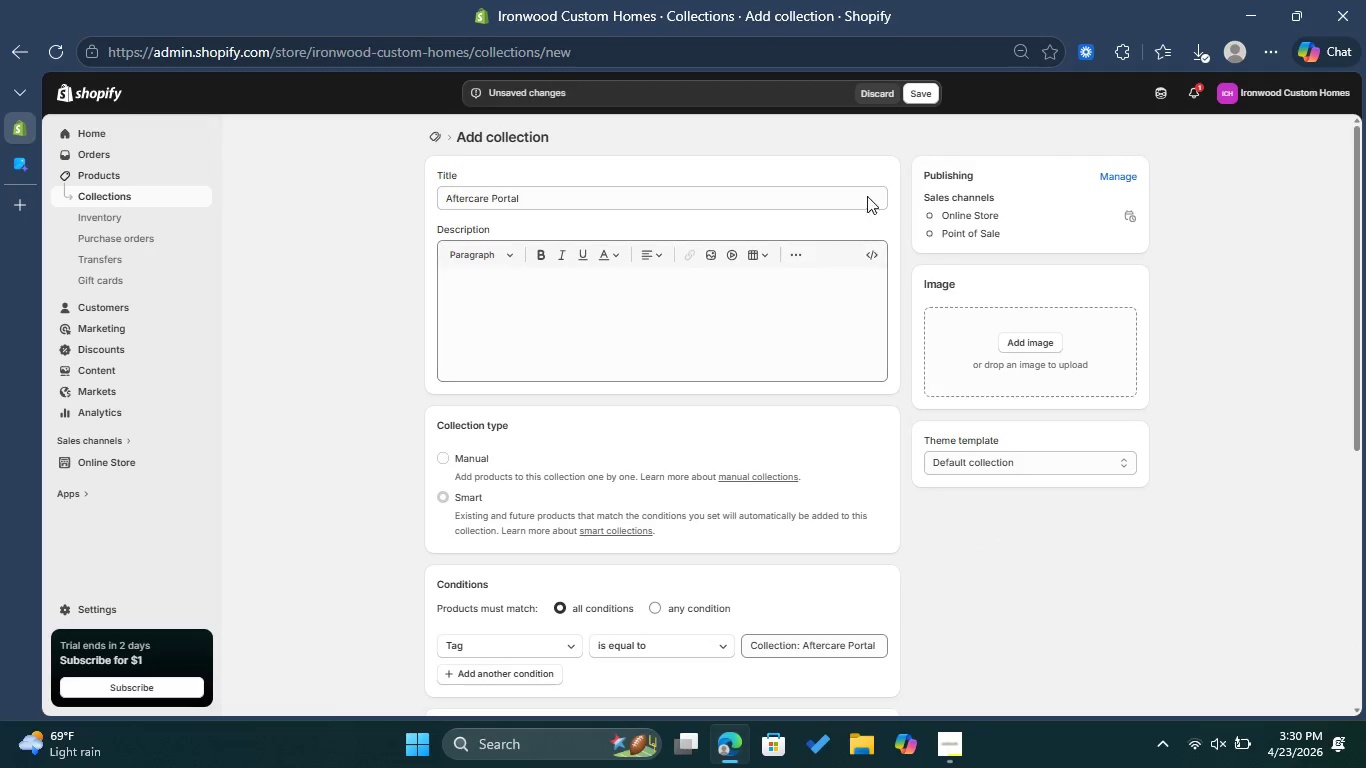 
left_click([928, 92])
 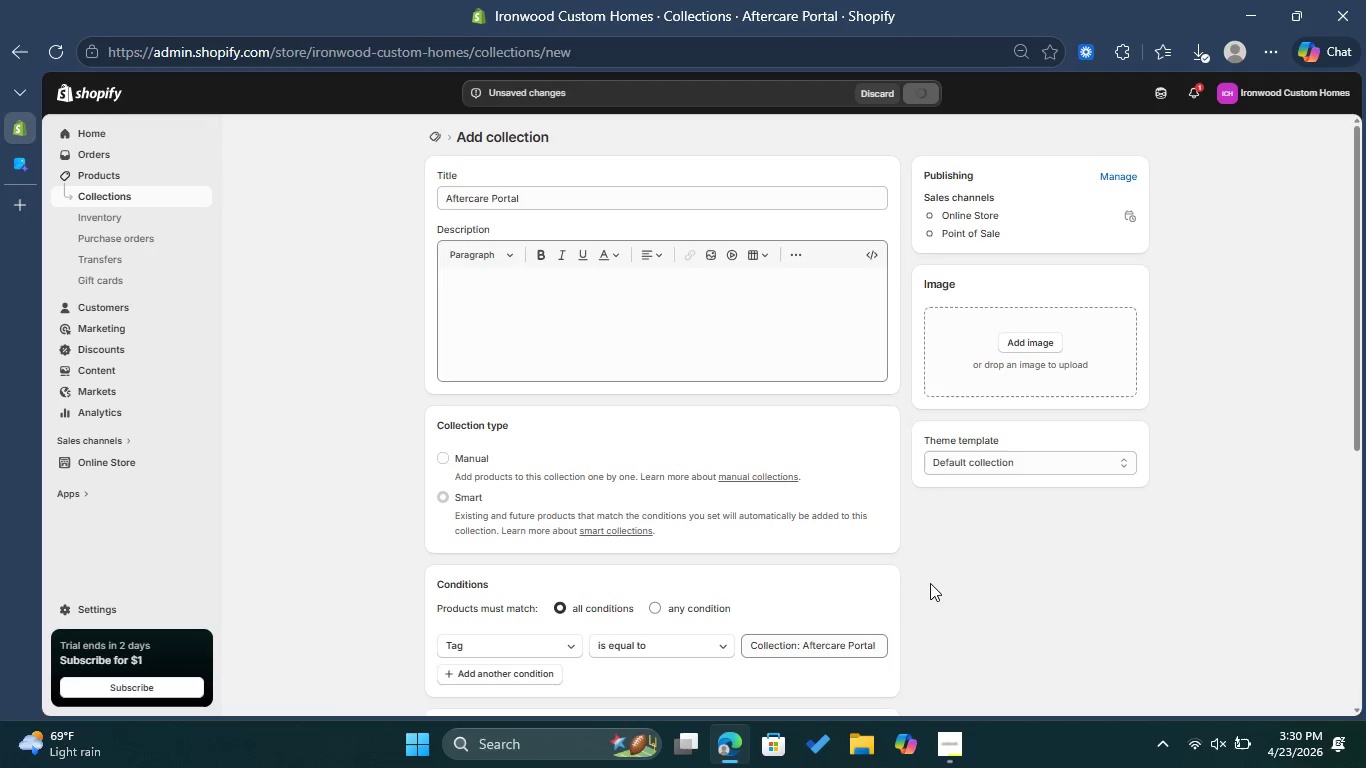 
wait(8.62)
 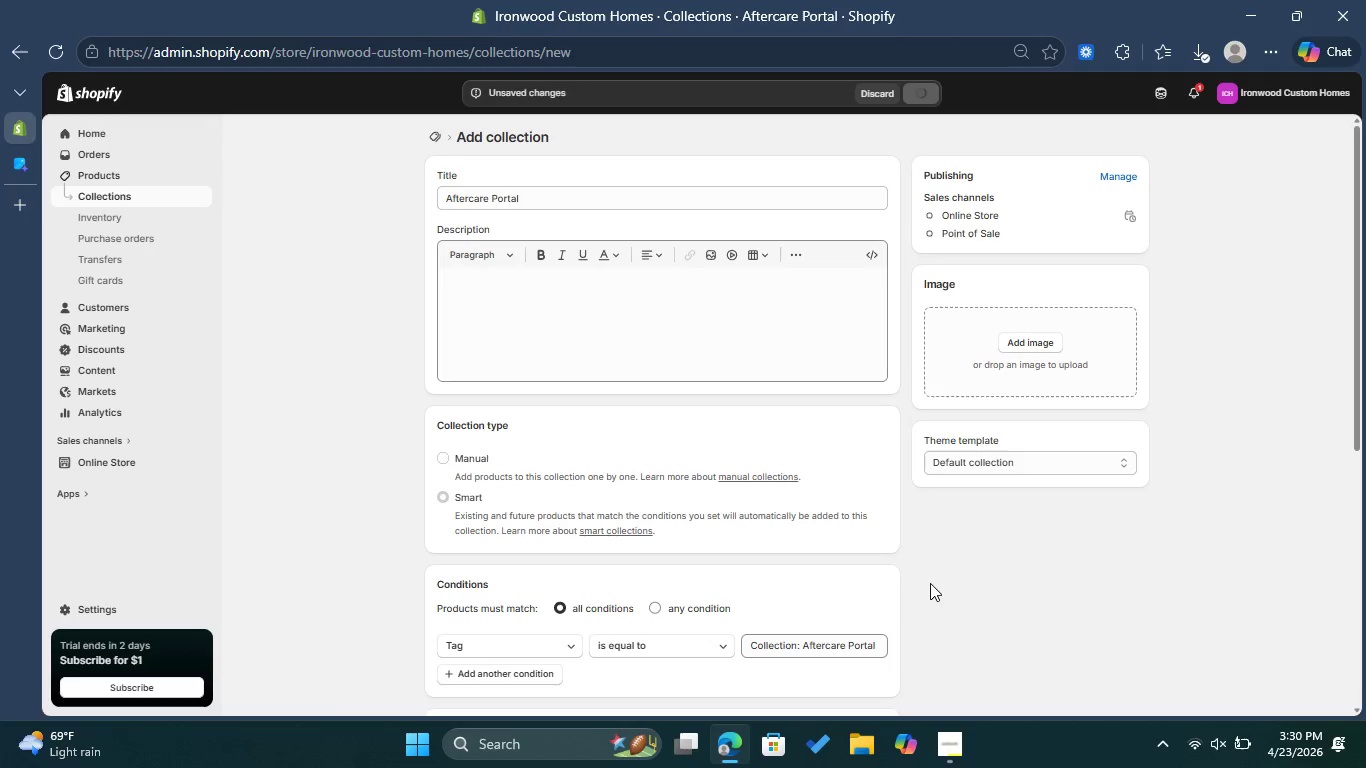 
left_click([426, 135])
 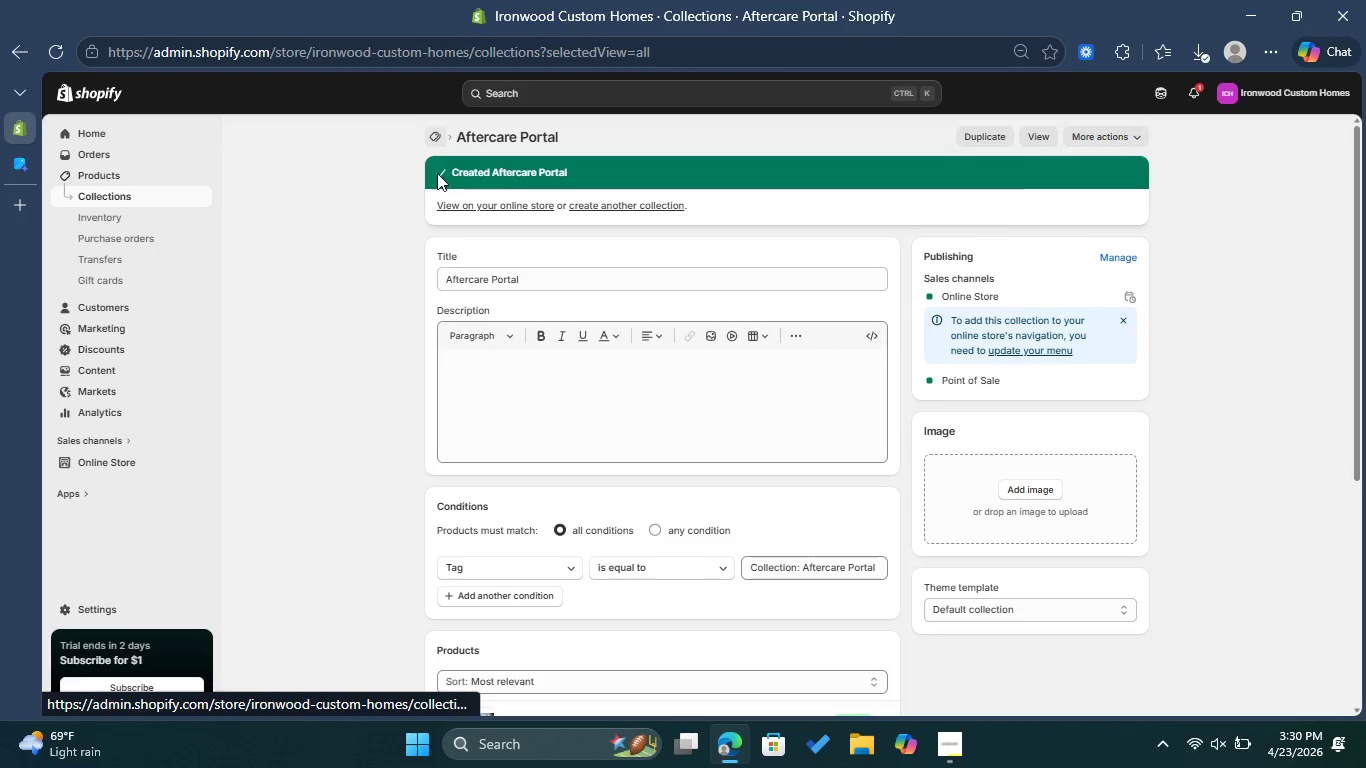 
mouse_move([408, 223])
 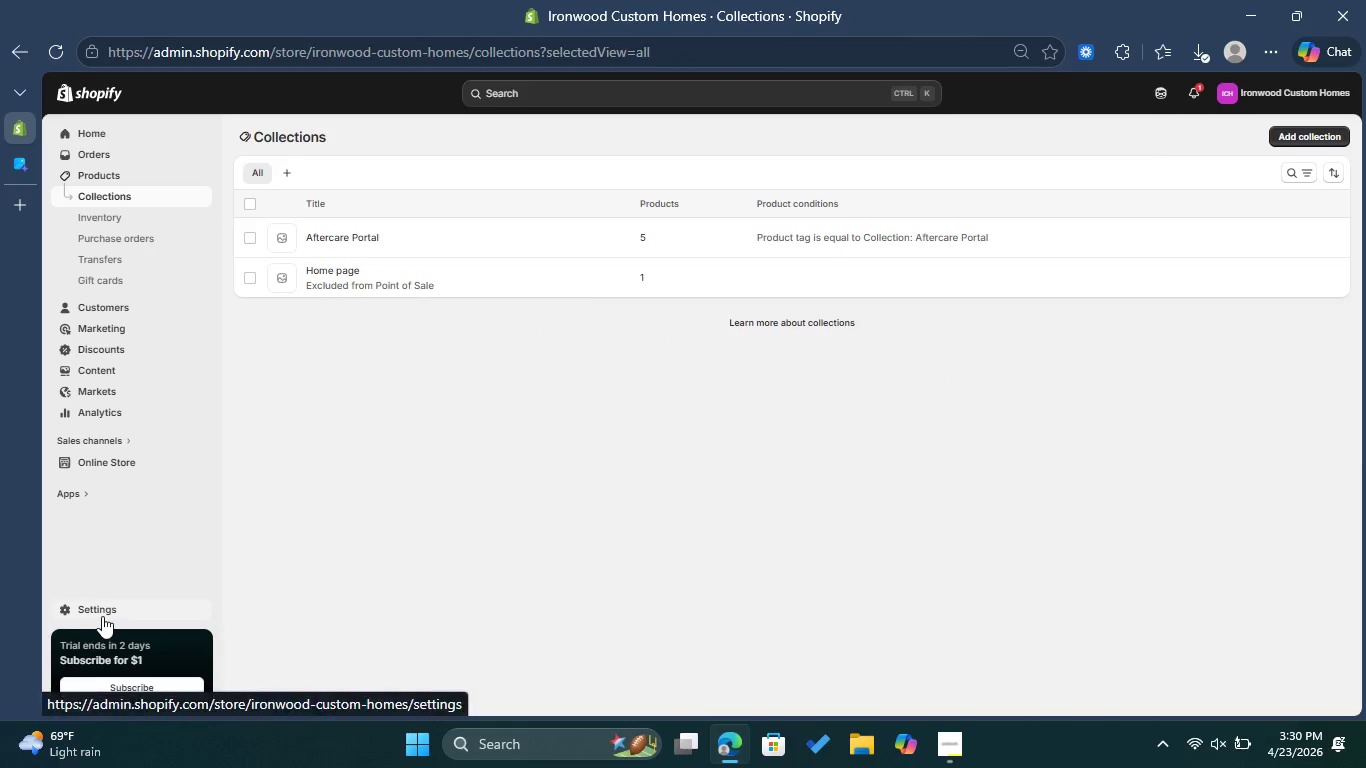 
mouse_move([374, 541])
 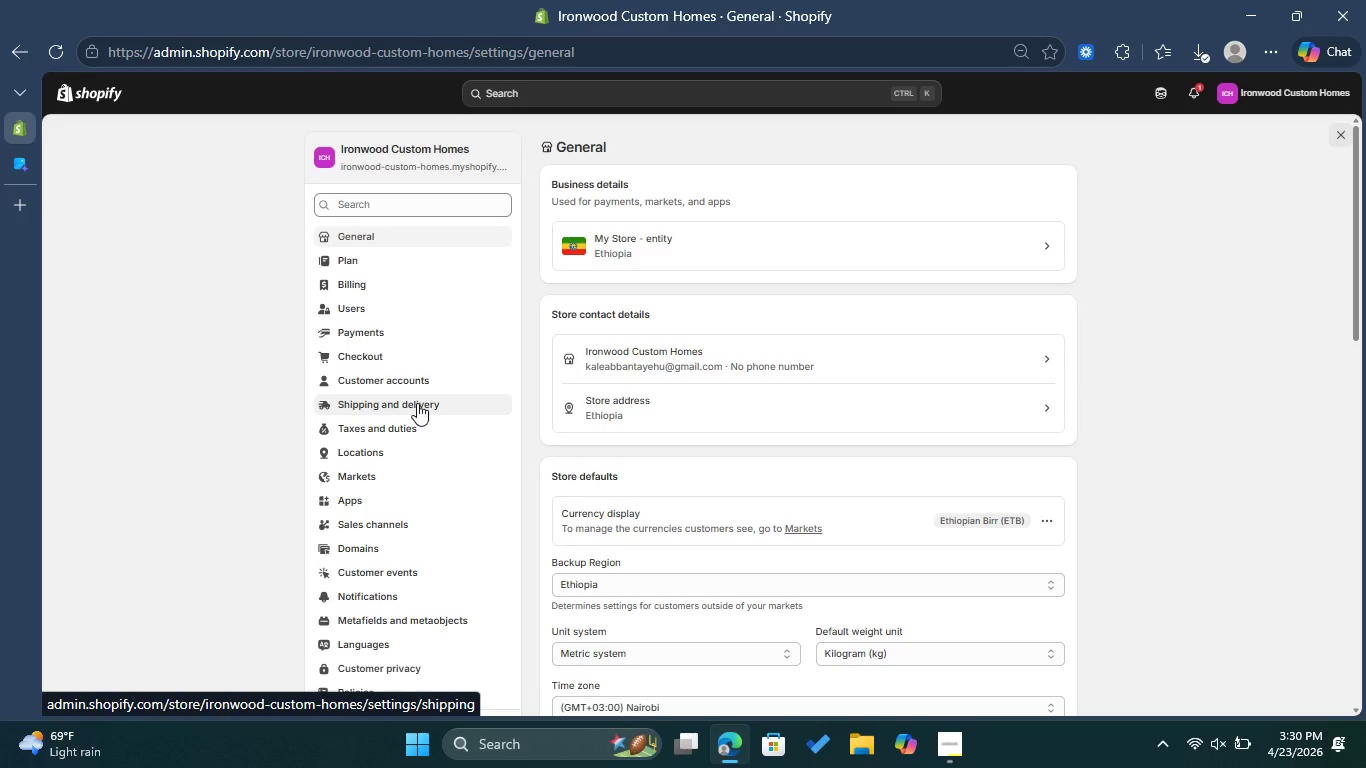 
left_click([417, 403])
 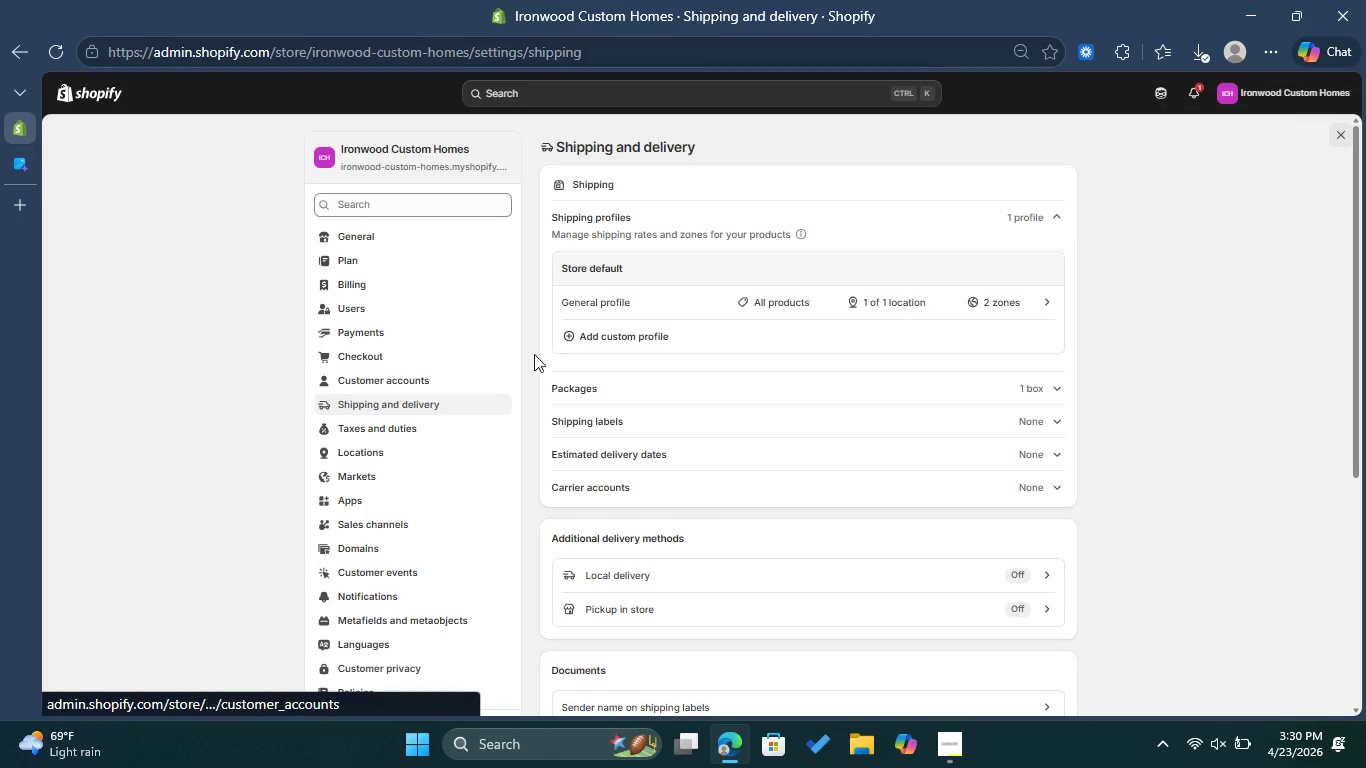 
wait(5.34)
 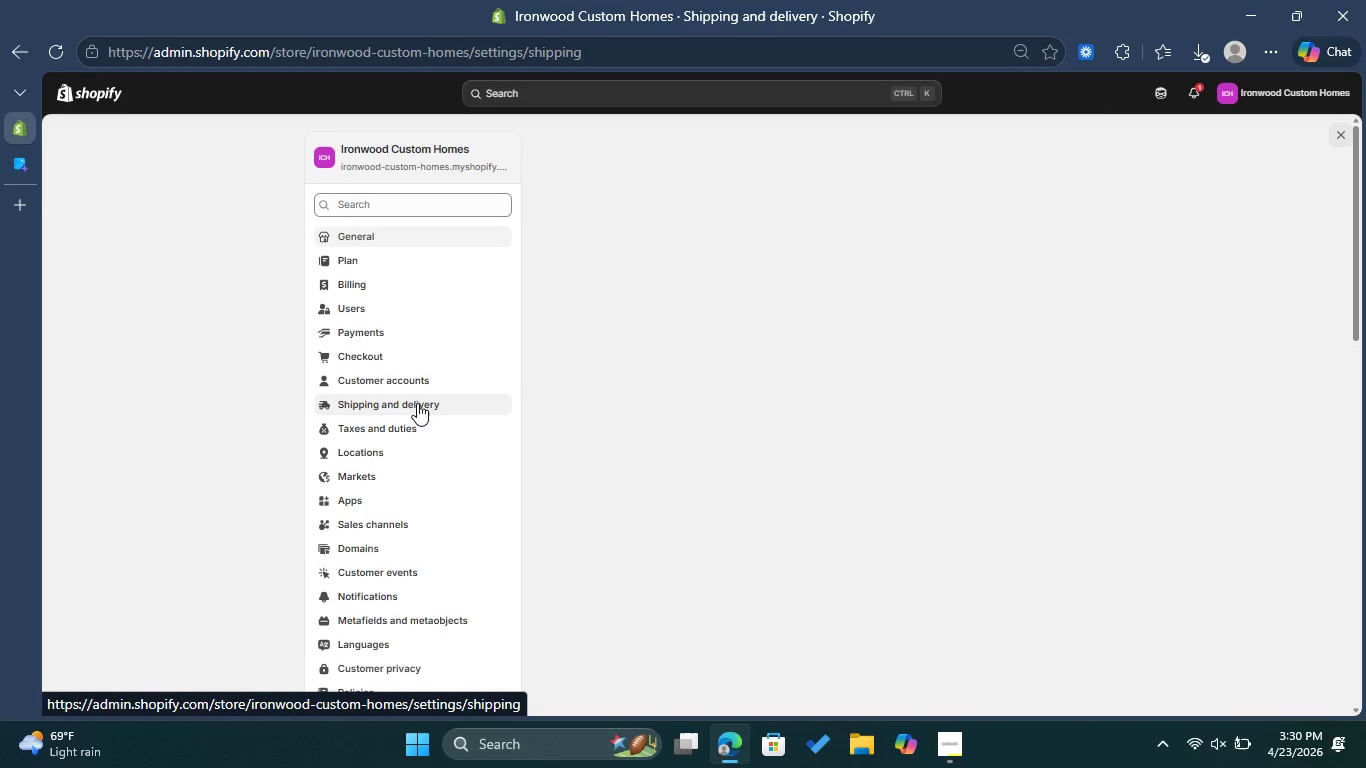 
left_click([598, 337])
 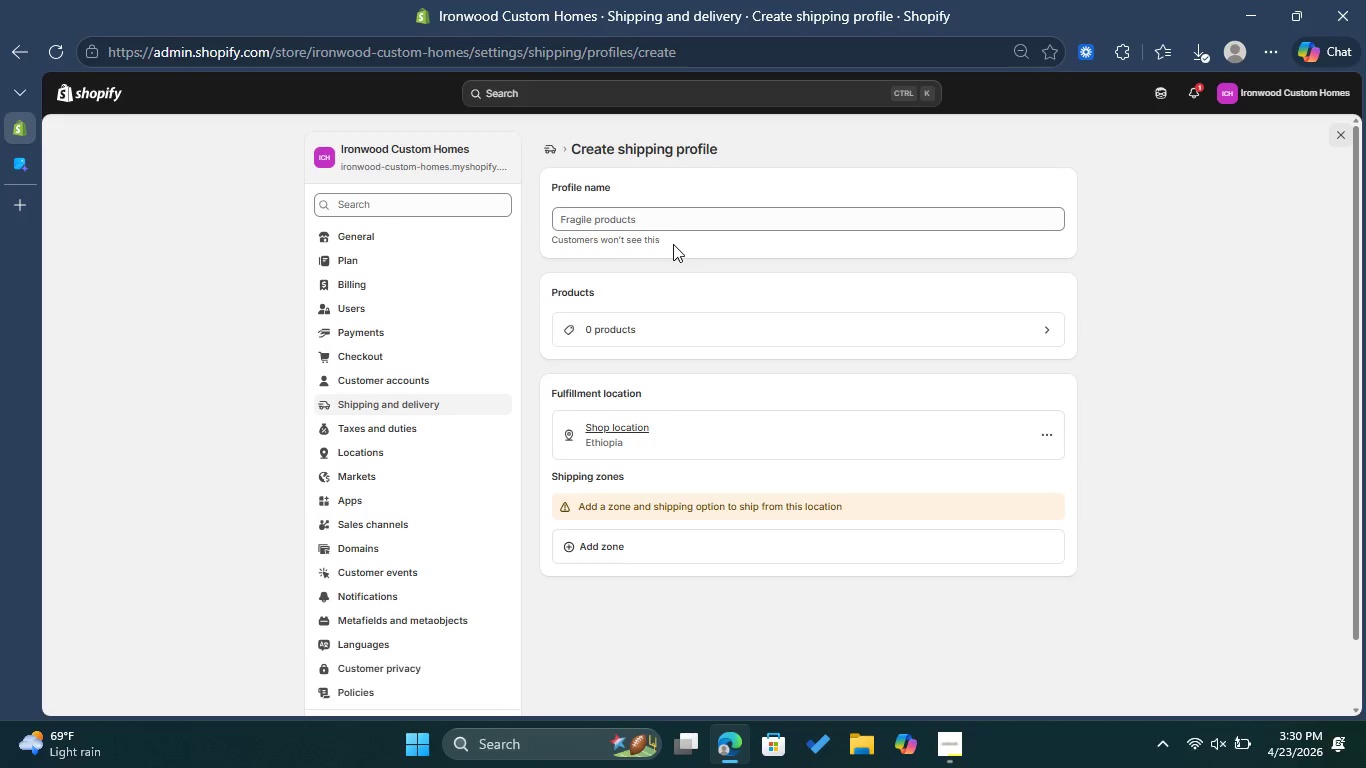 
left_click([667, 222])
 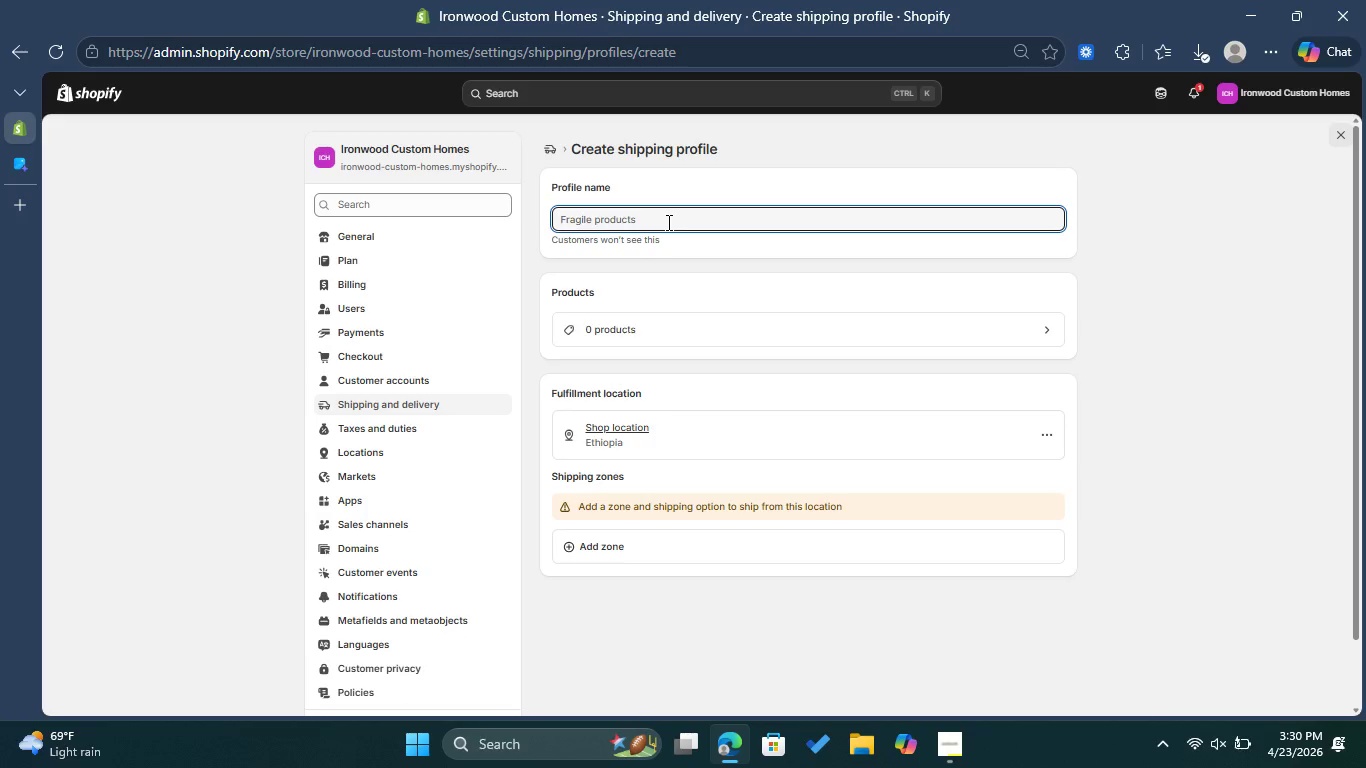 
type(Chemical Products)
 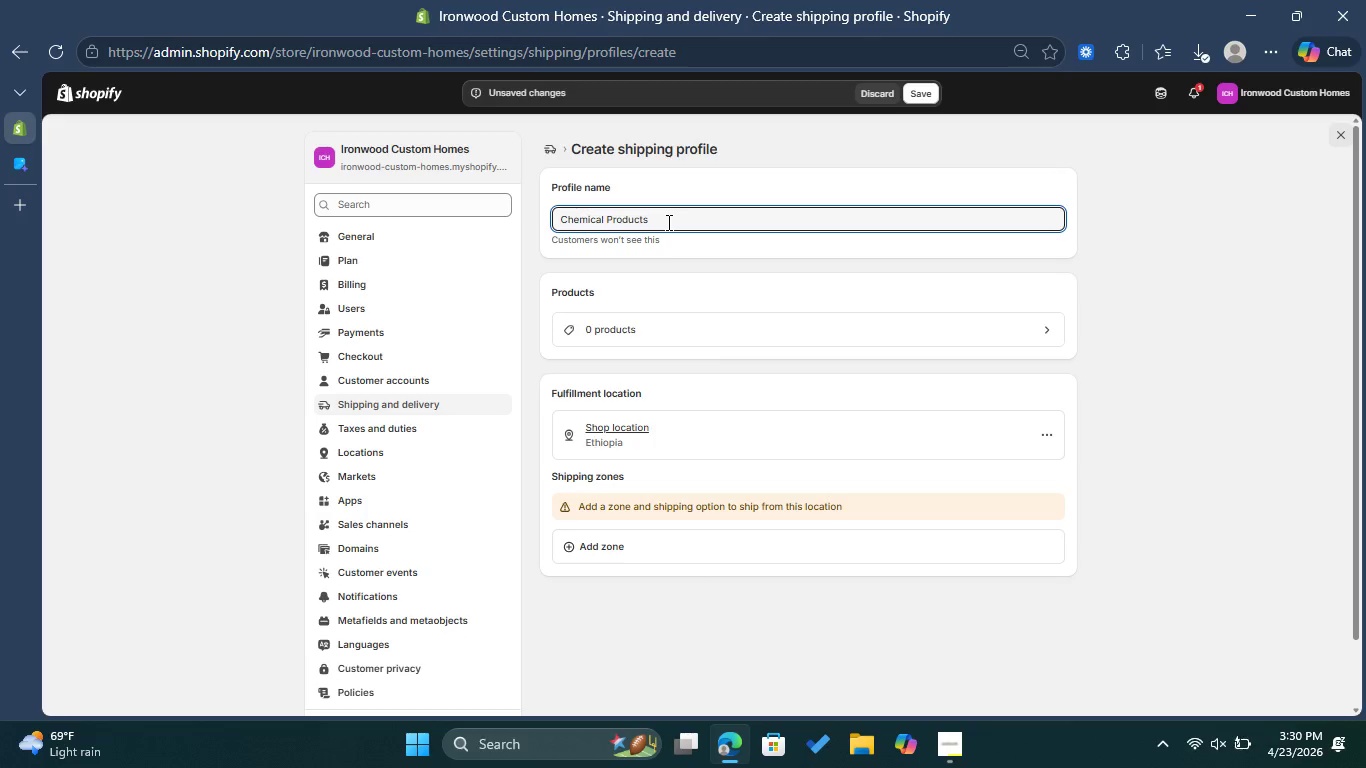 
left_click([669, 333])
 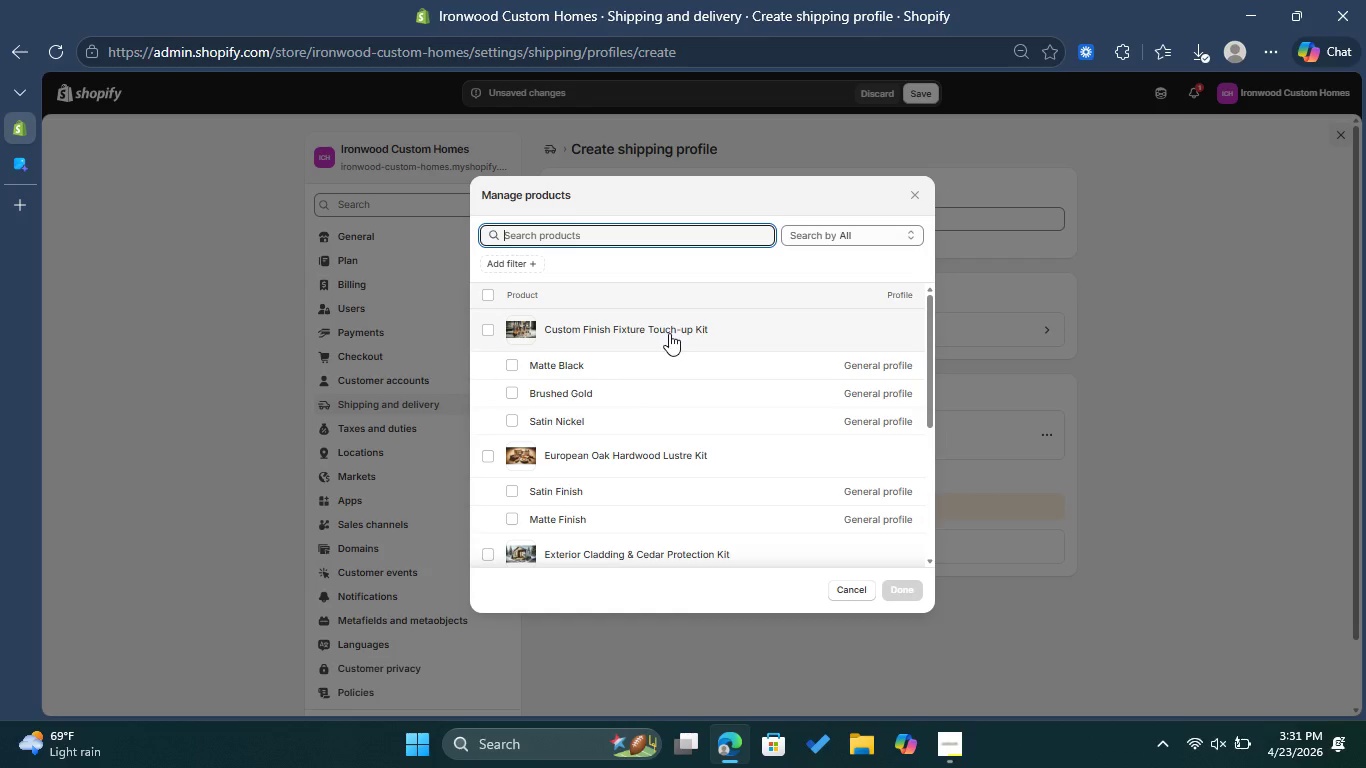 
wait(5.36)
 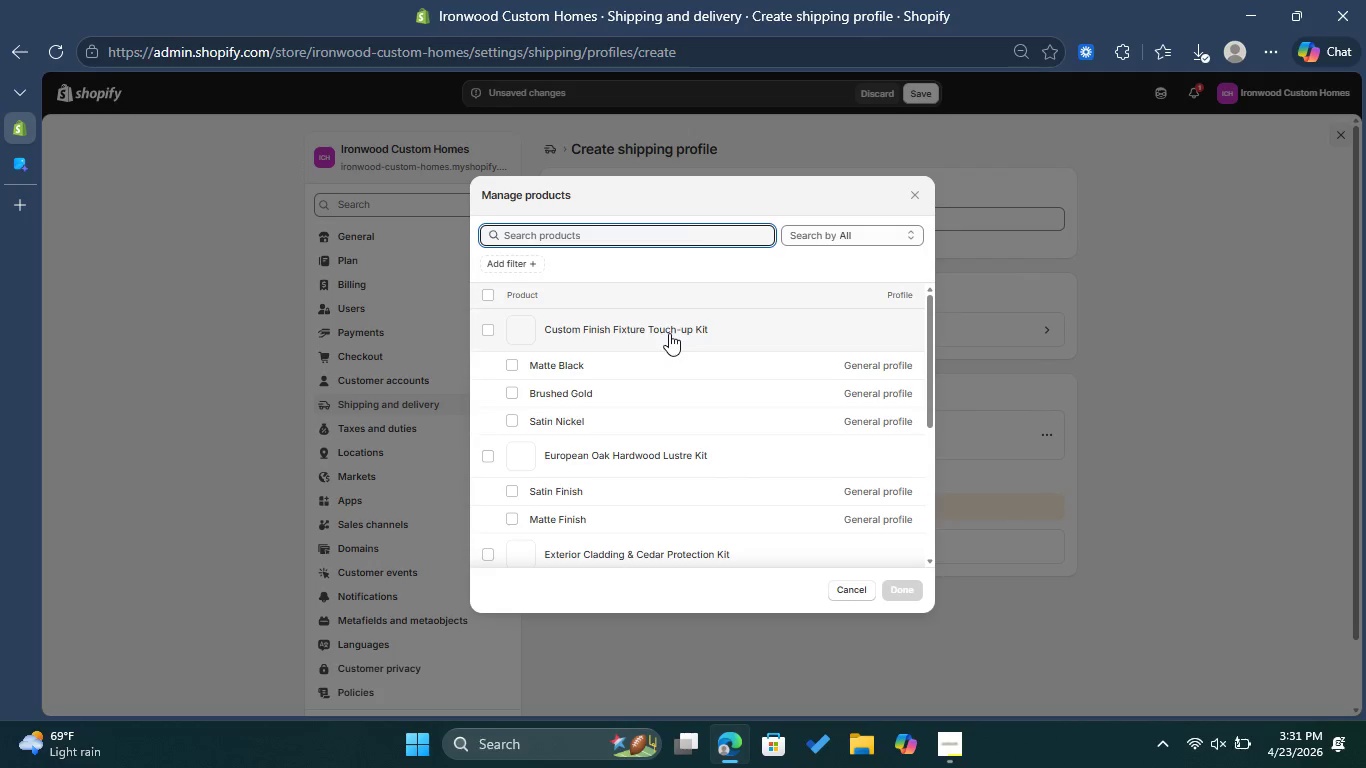 
scroll: coordinate [675, 346], scroll_direction: down, amount: 1.0
 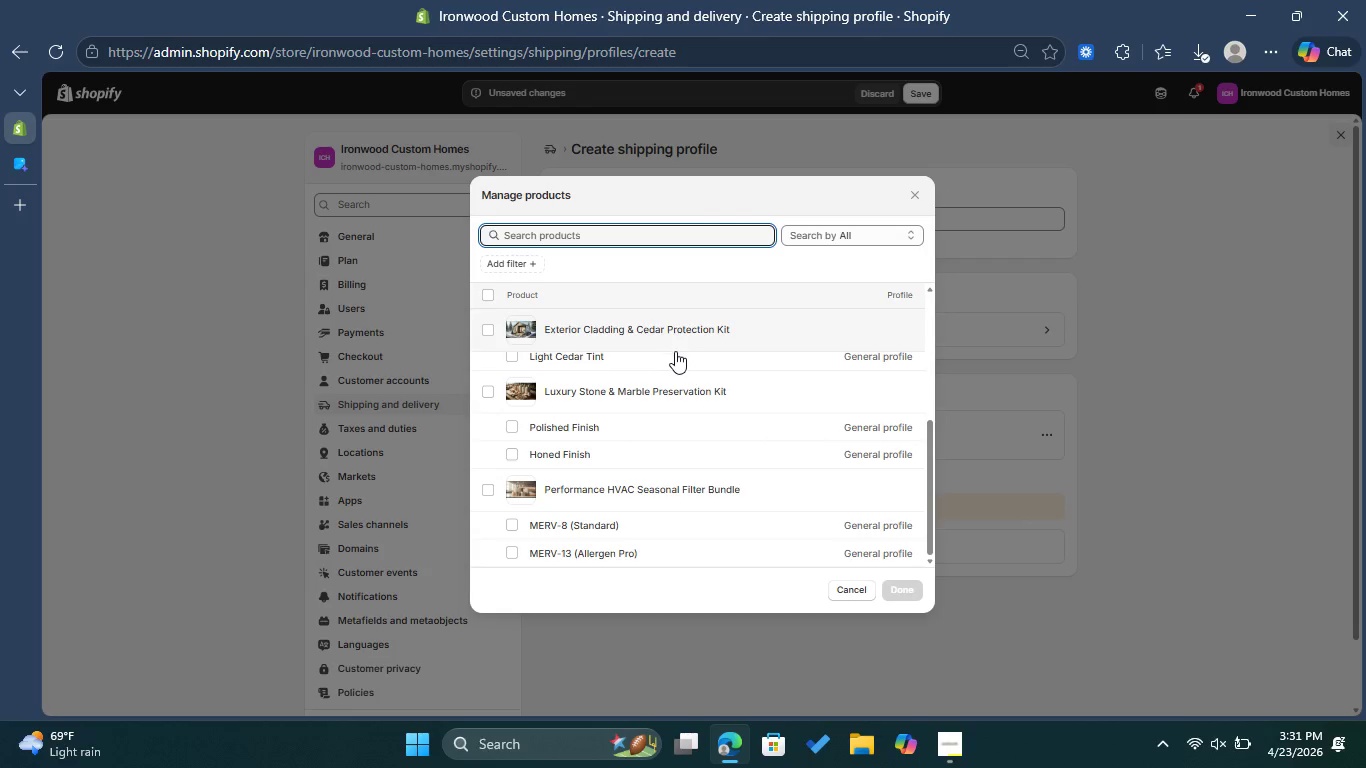 
wait(5.86)
 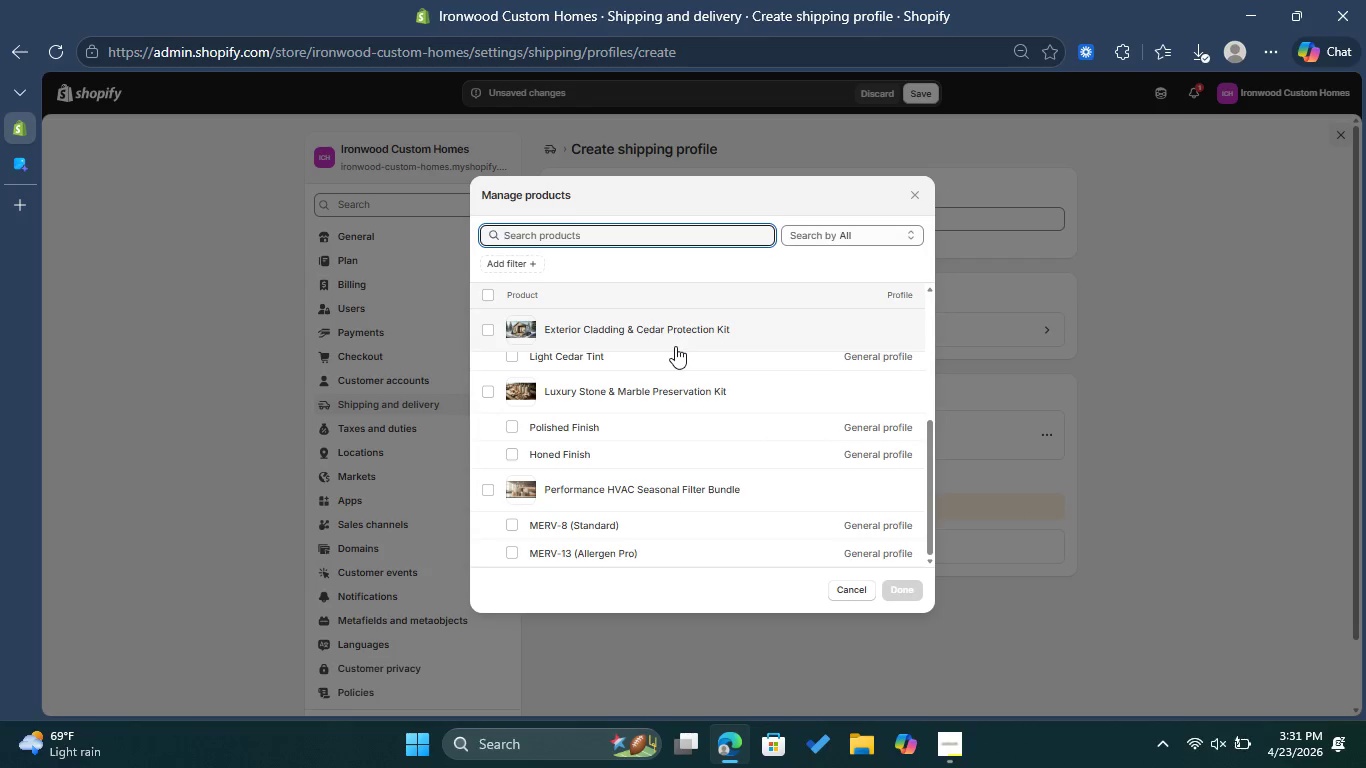 
left_click([496, 327])
 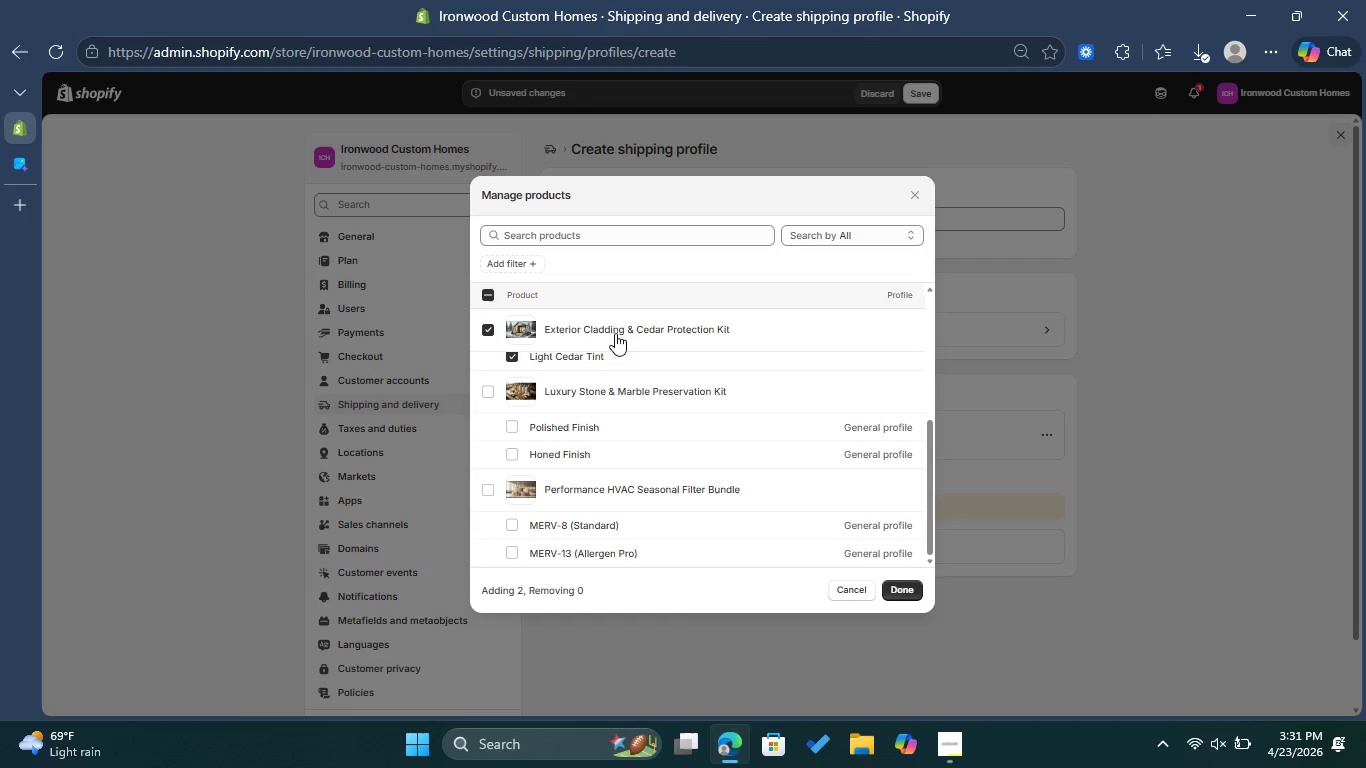 
wait(5.48)
 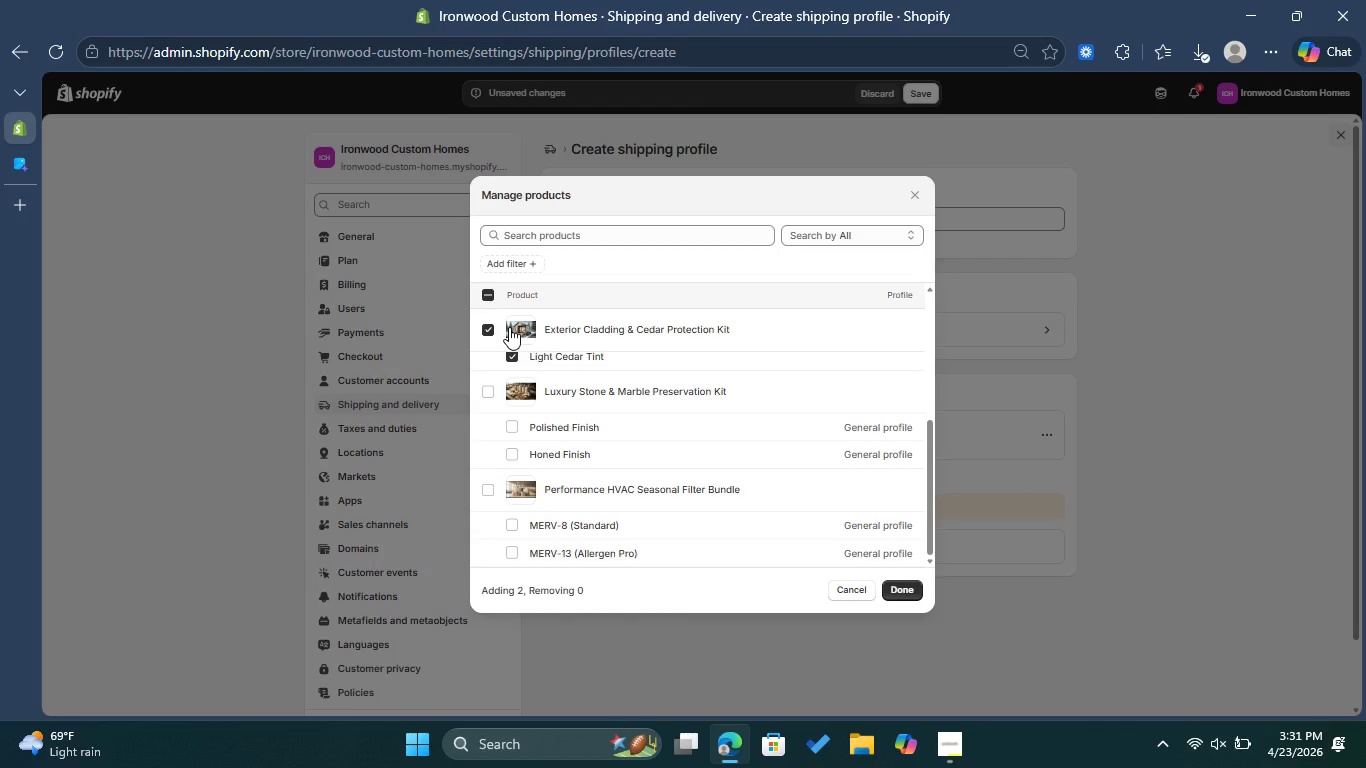 
left_click([487, 389])
 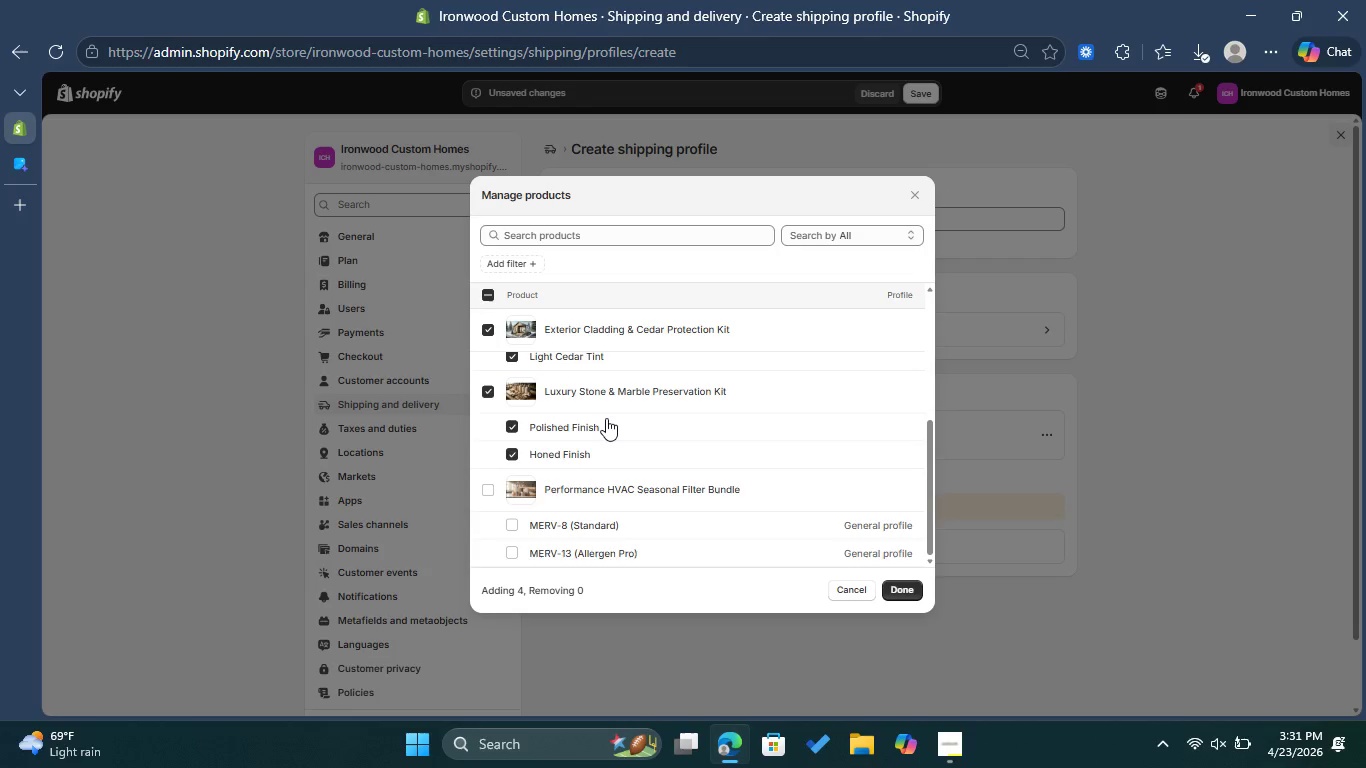 
scroll: coordinate [606, 418], scroll_direction: up, amount: 3.0
 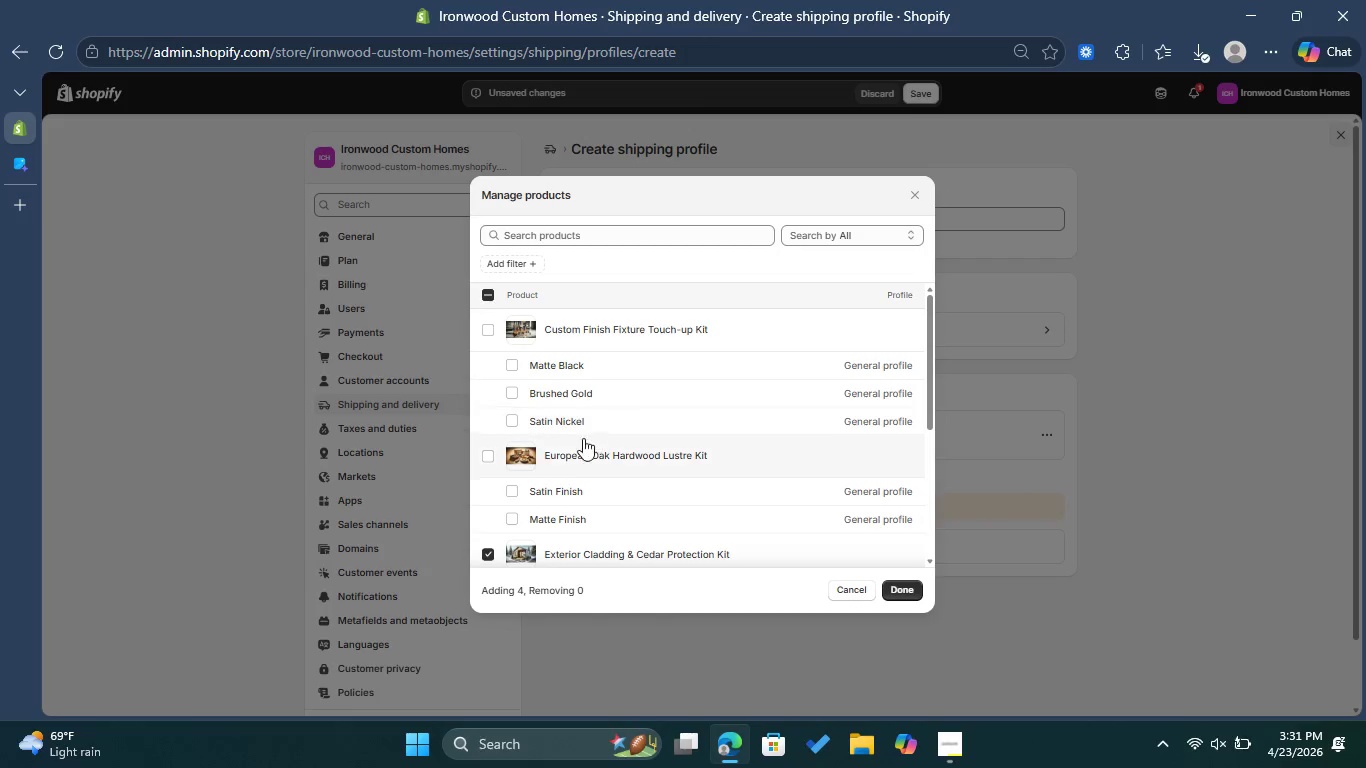 
left_click([493, 454])
 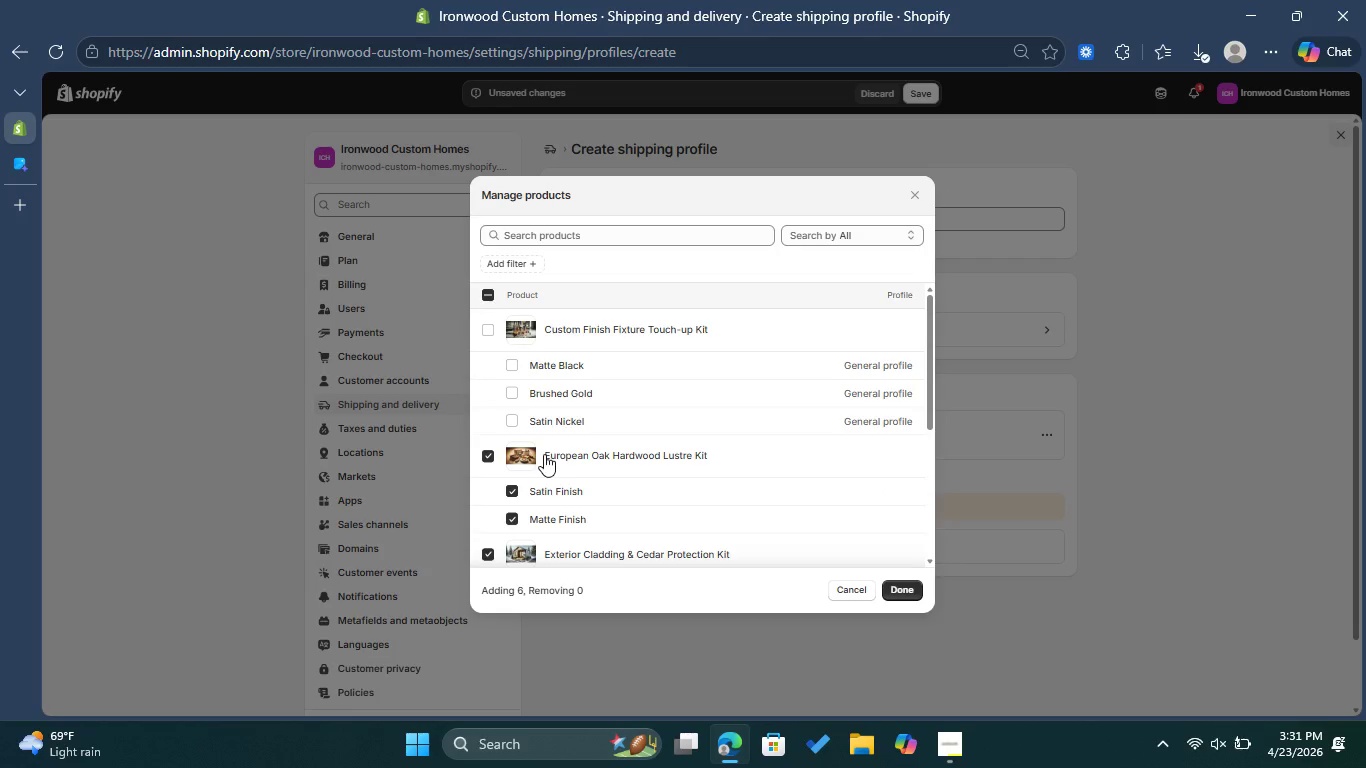 
scroll: coordinate [597, 451], scroll_direction: down, amount: 5.0
 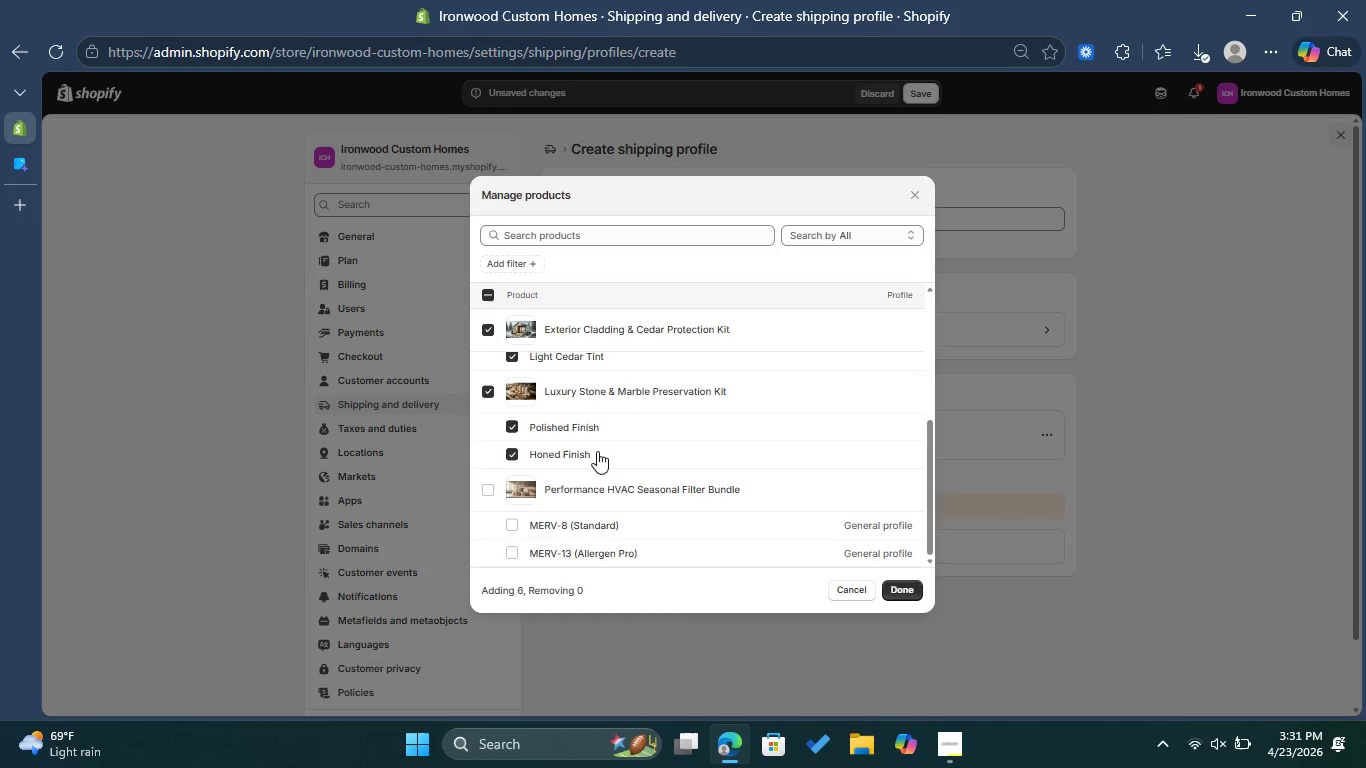 
scroll: coordinate [597, 451], scroll_direction: up, amount: 1.0
 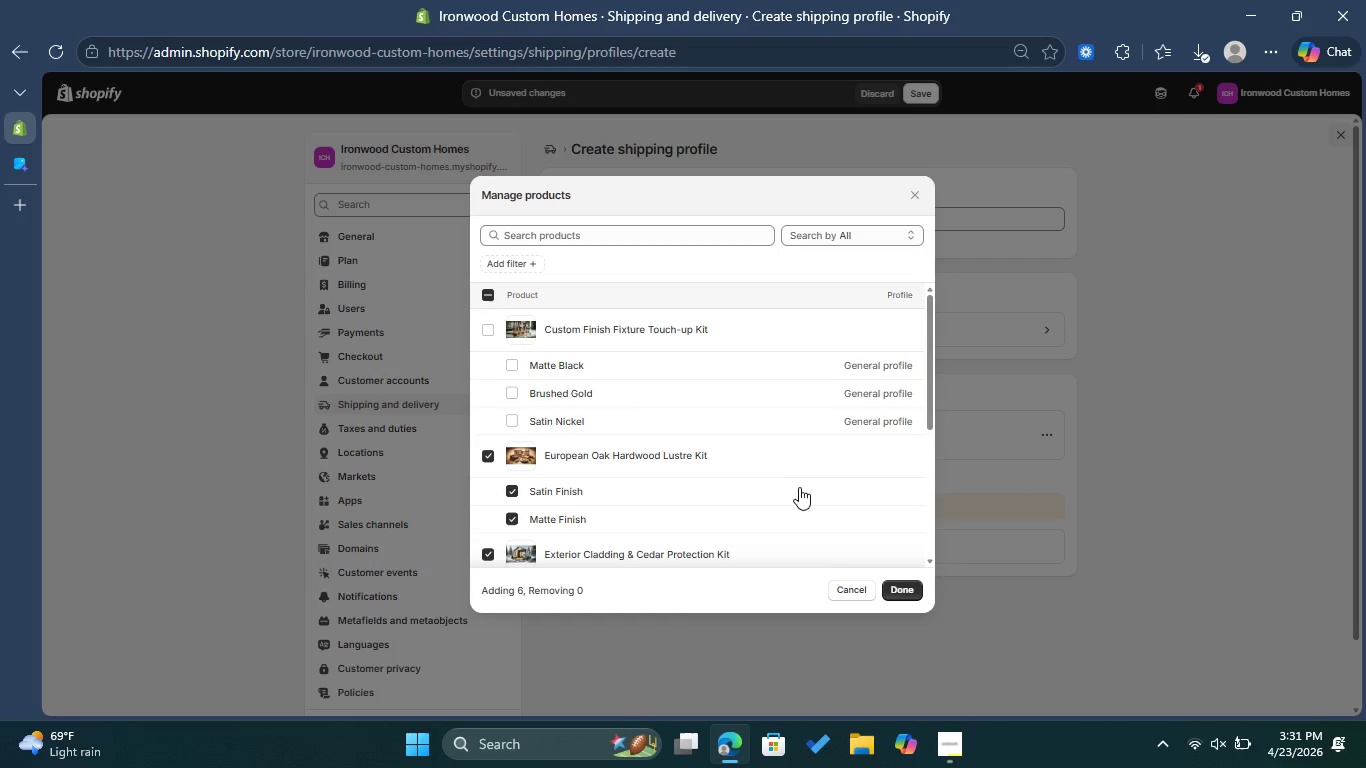 
left_click([909, 586])
 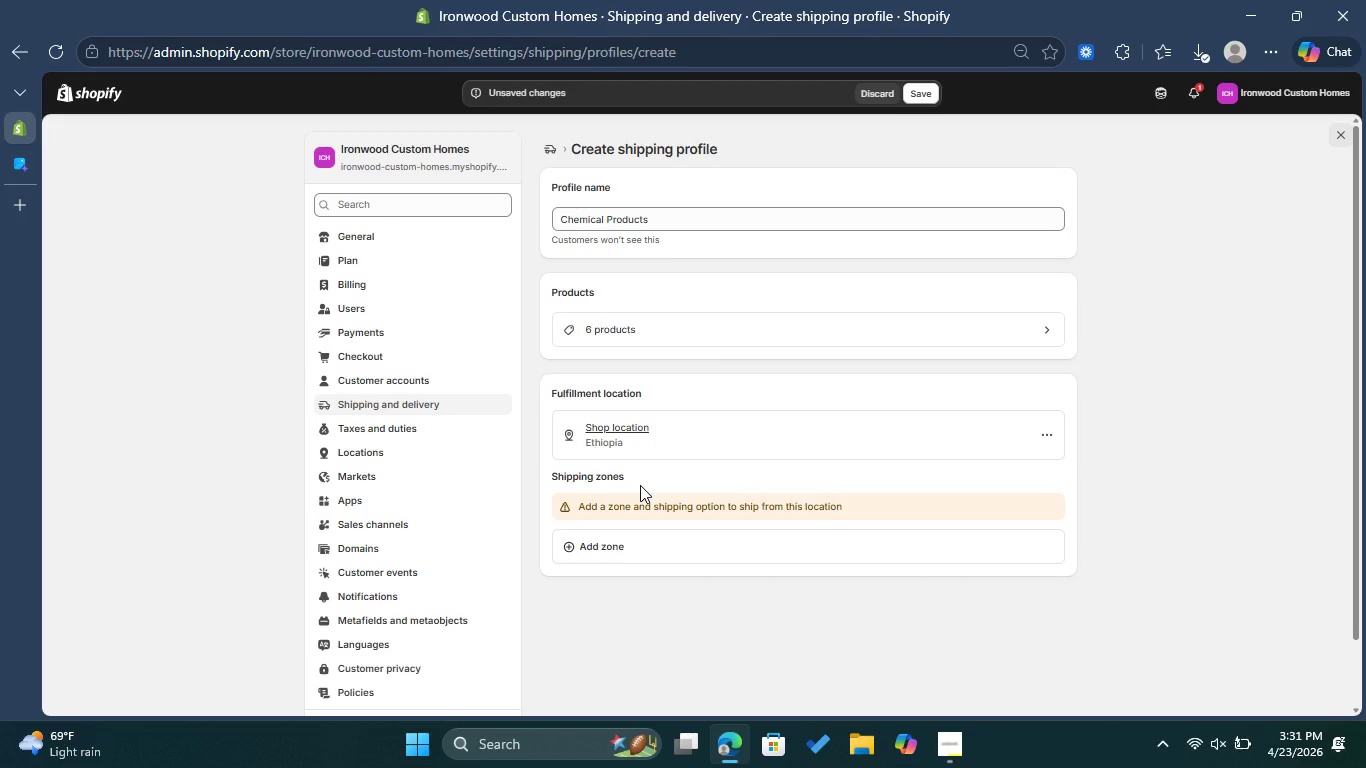 
left_click([684, 334])
 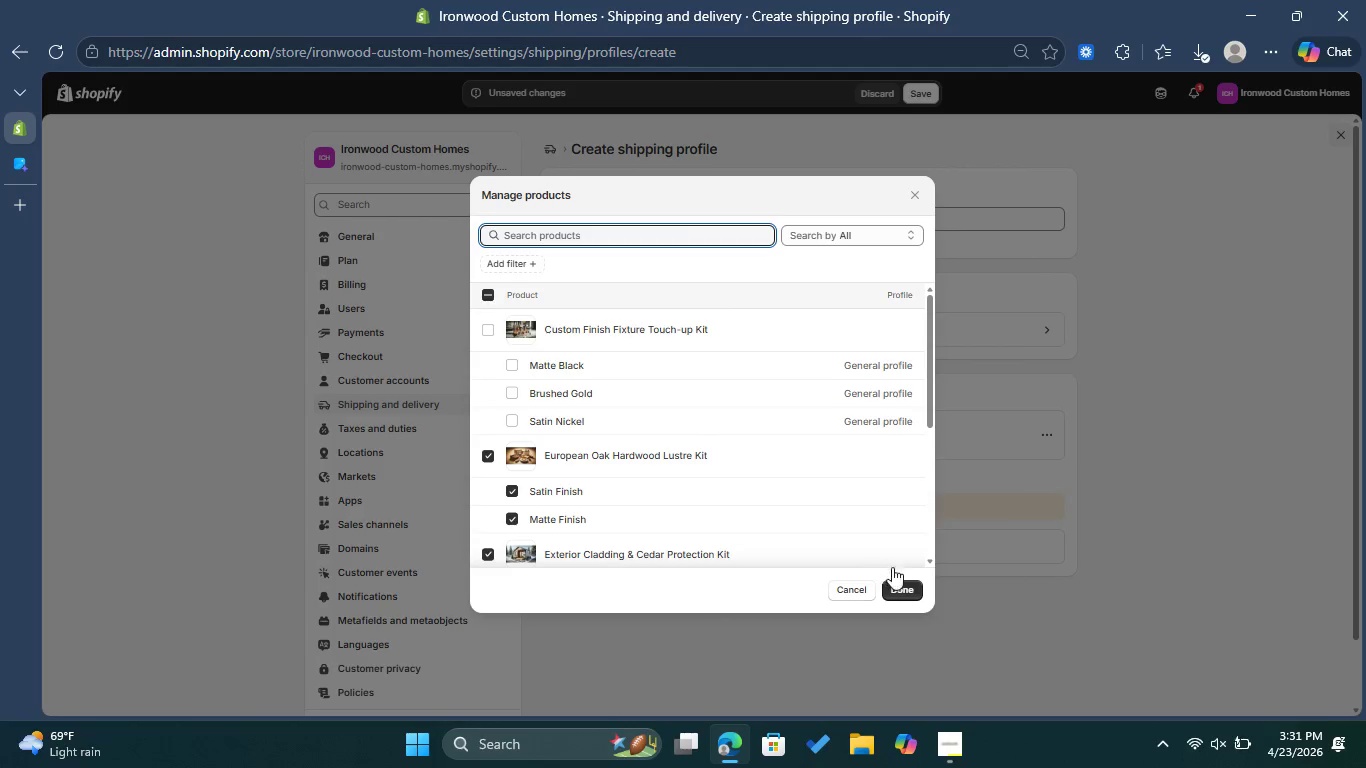 
left_click([898, 578])
 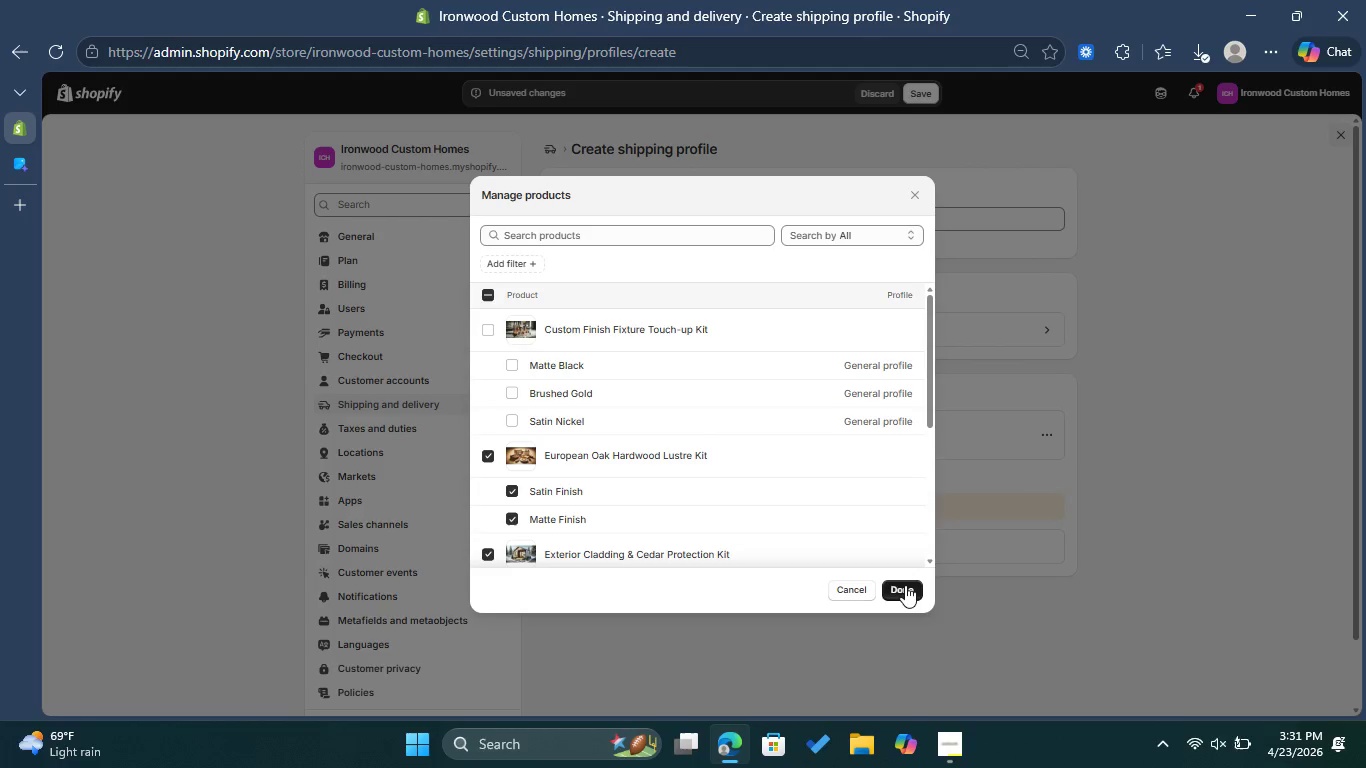 
left_click([905, 585])
 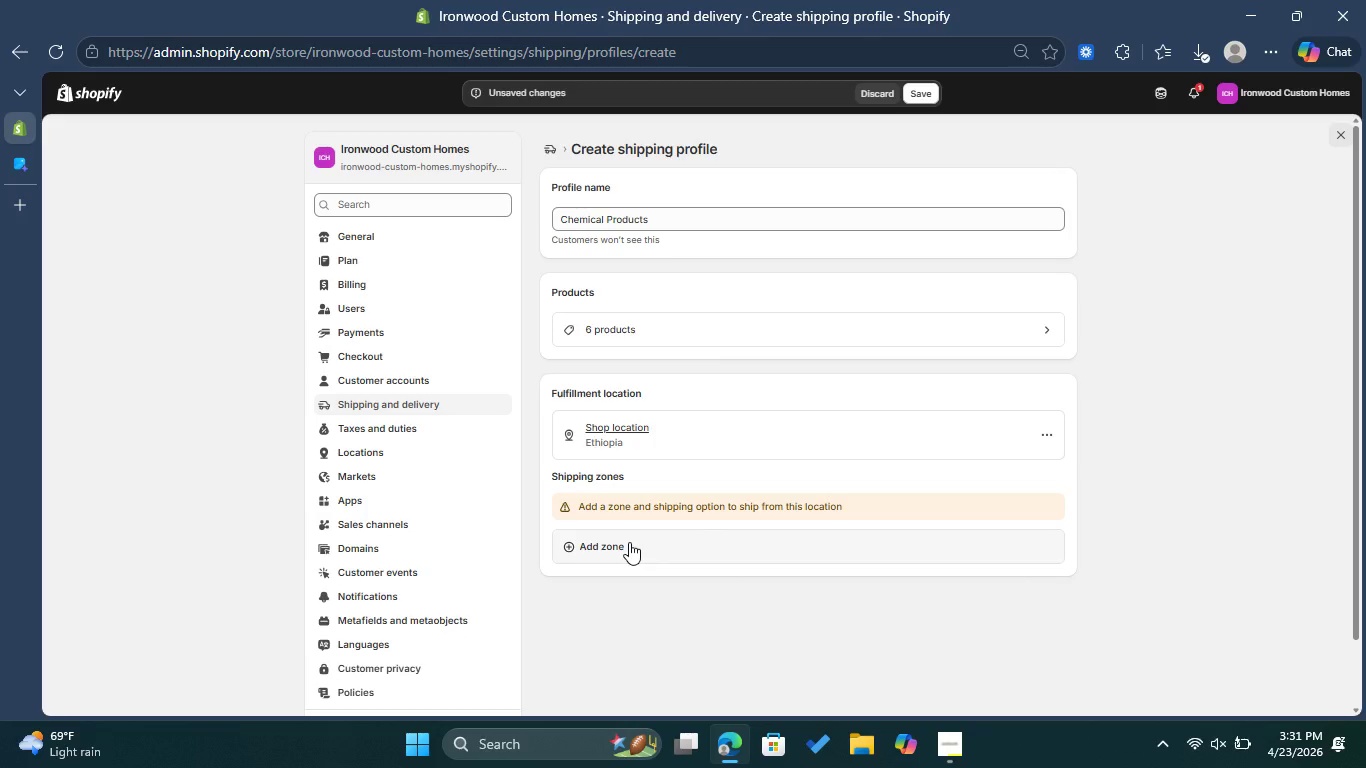 
wait(5.98)
 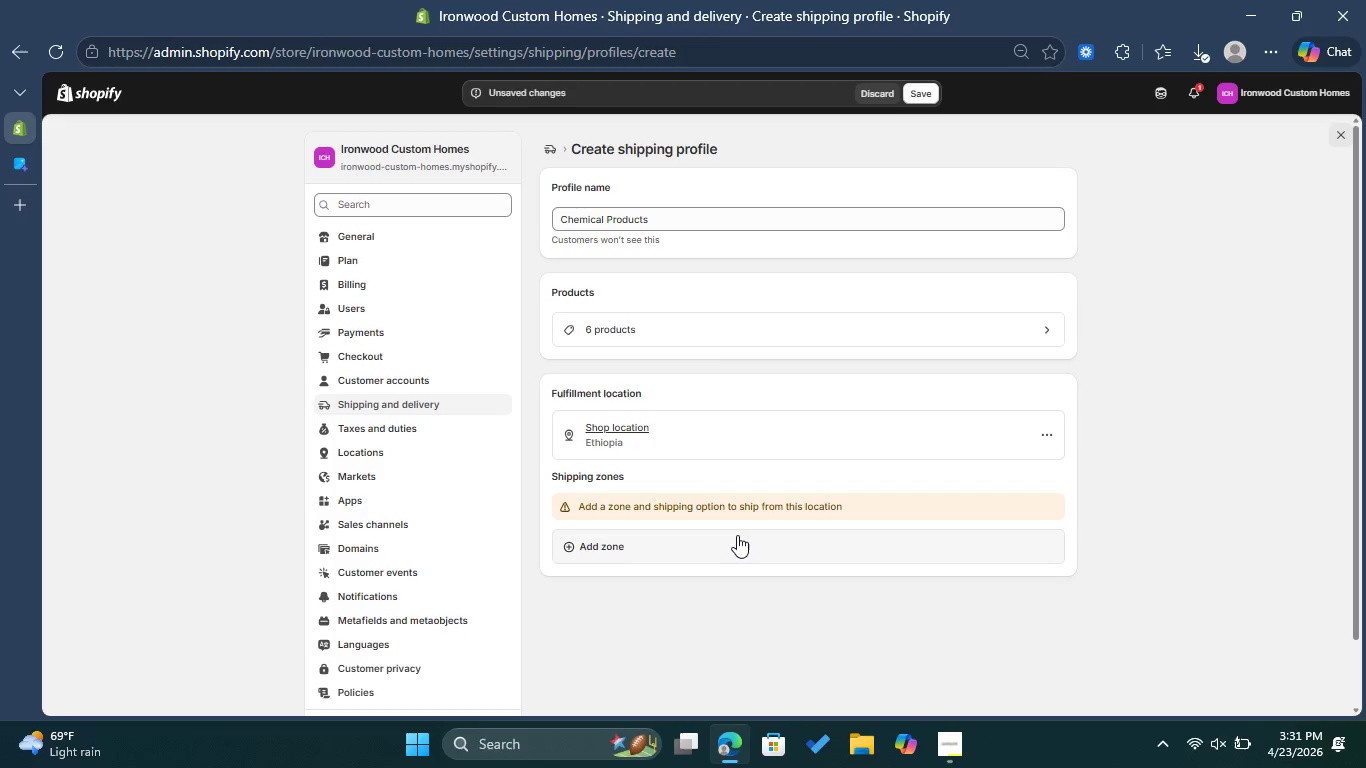 
left_click([629, 542])
 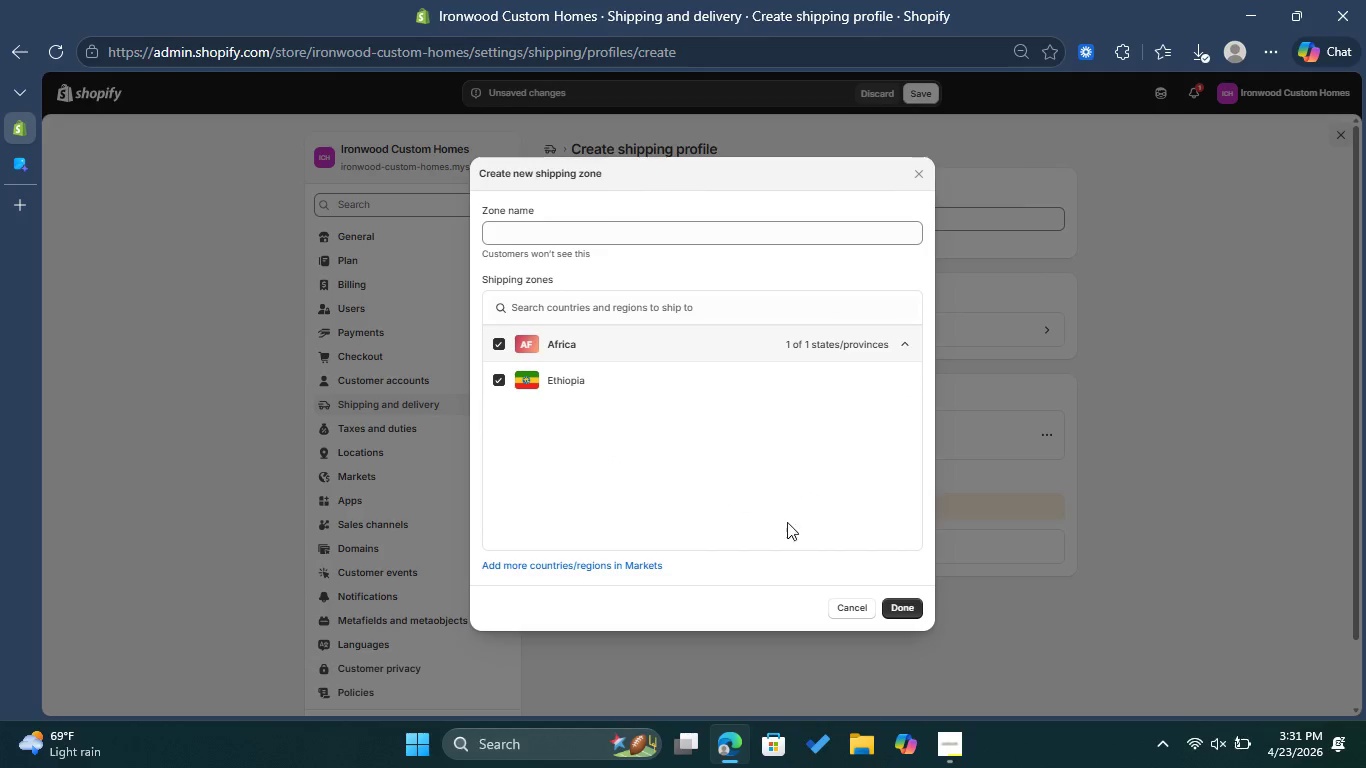 
left_click([901, 609])
 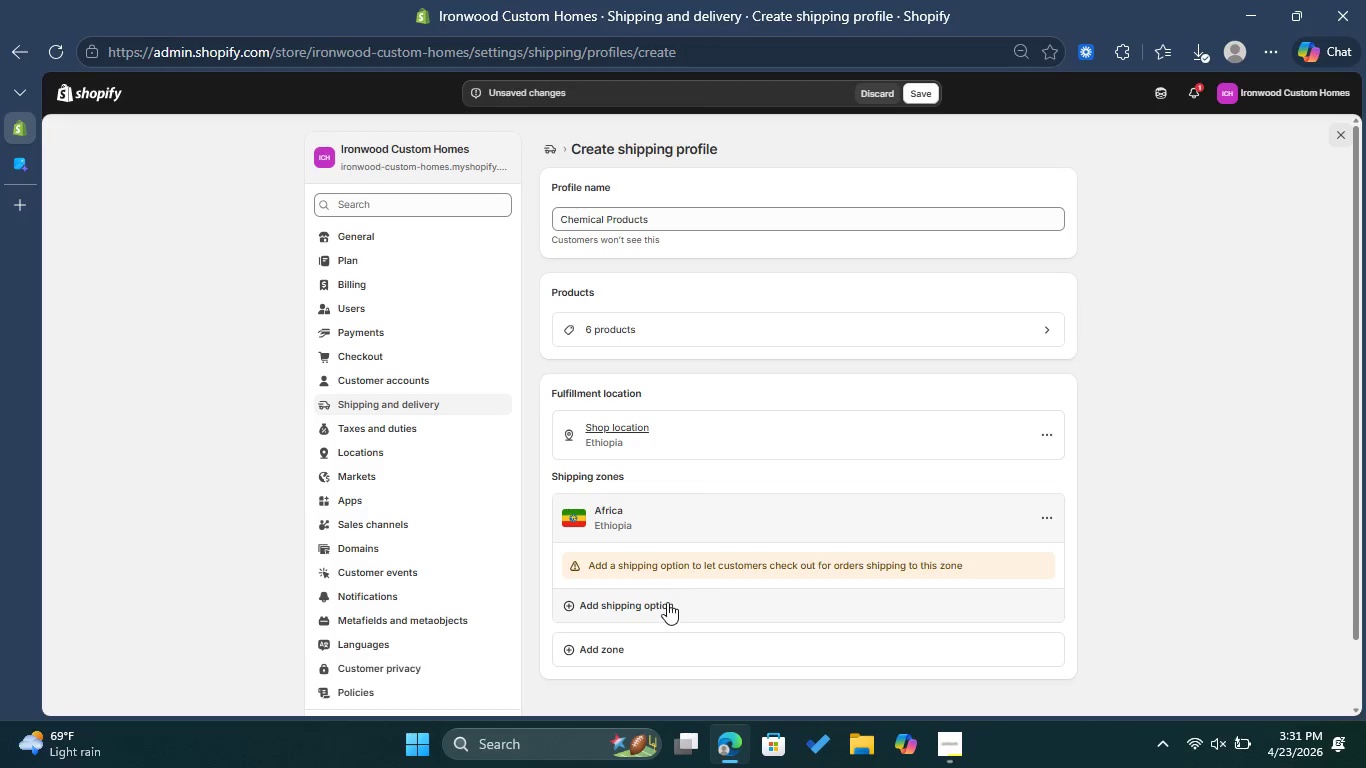 
left_click([667, 602])
 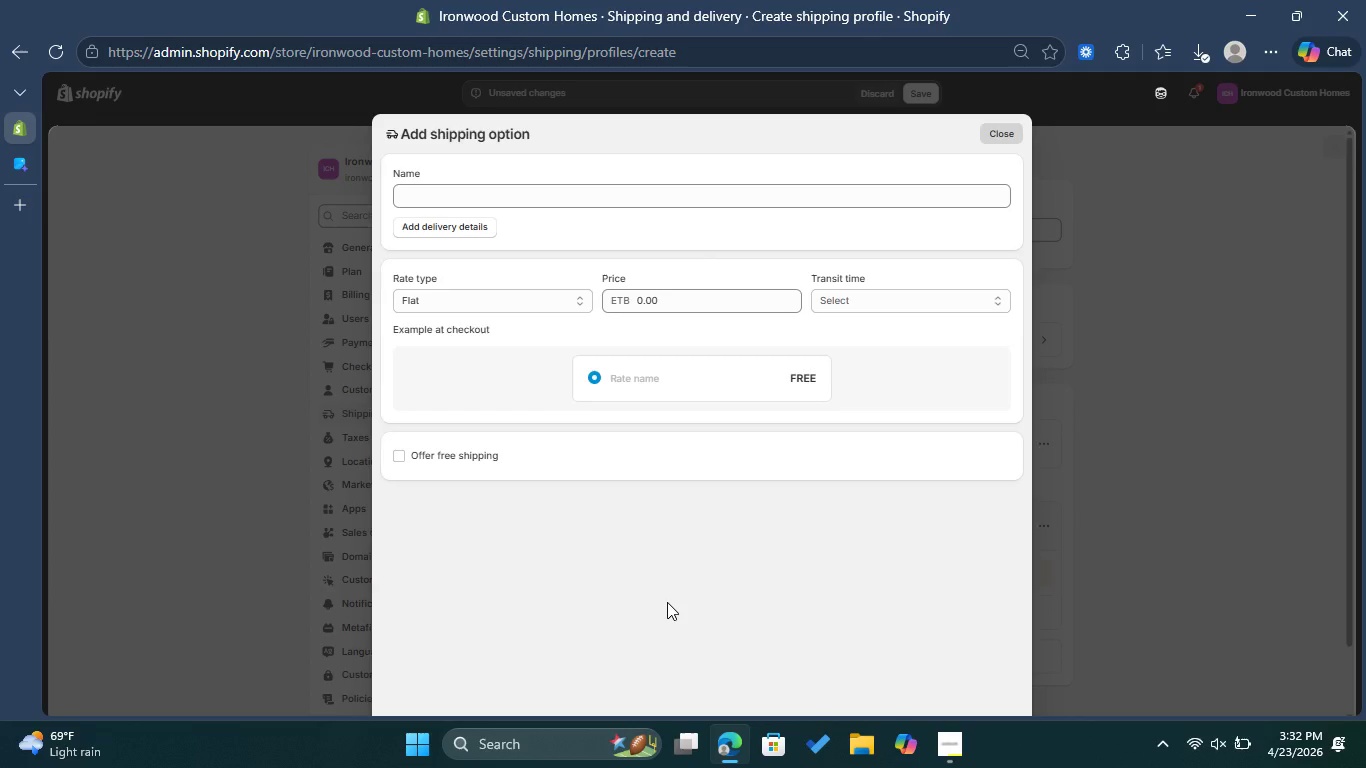 
left_click([486, 300])
 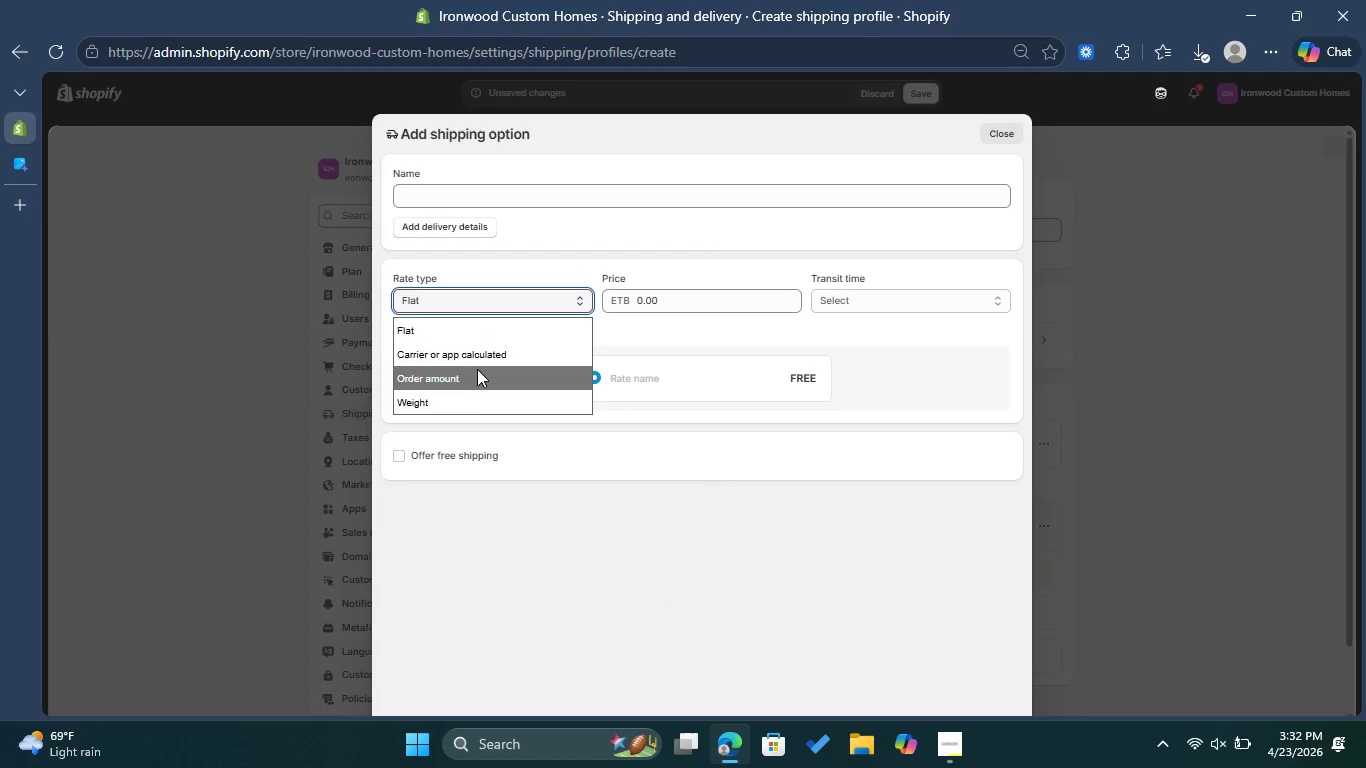 
left_click([467, 401])
 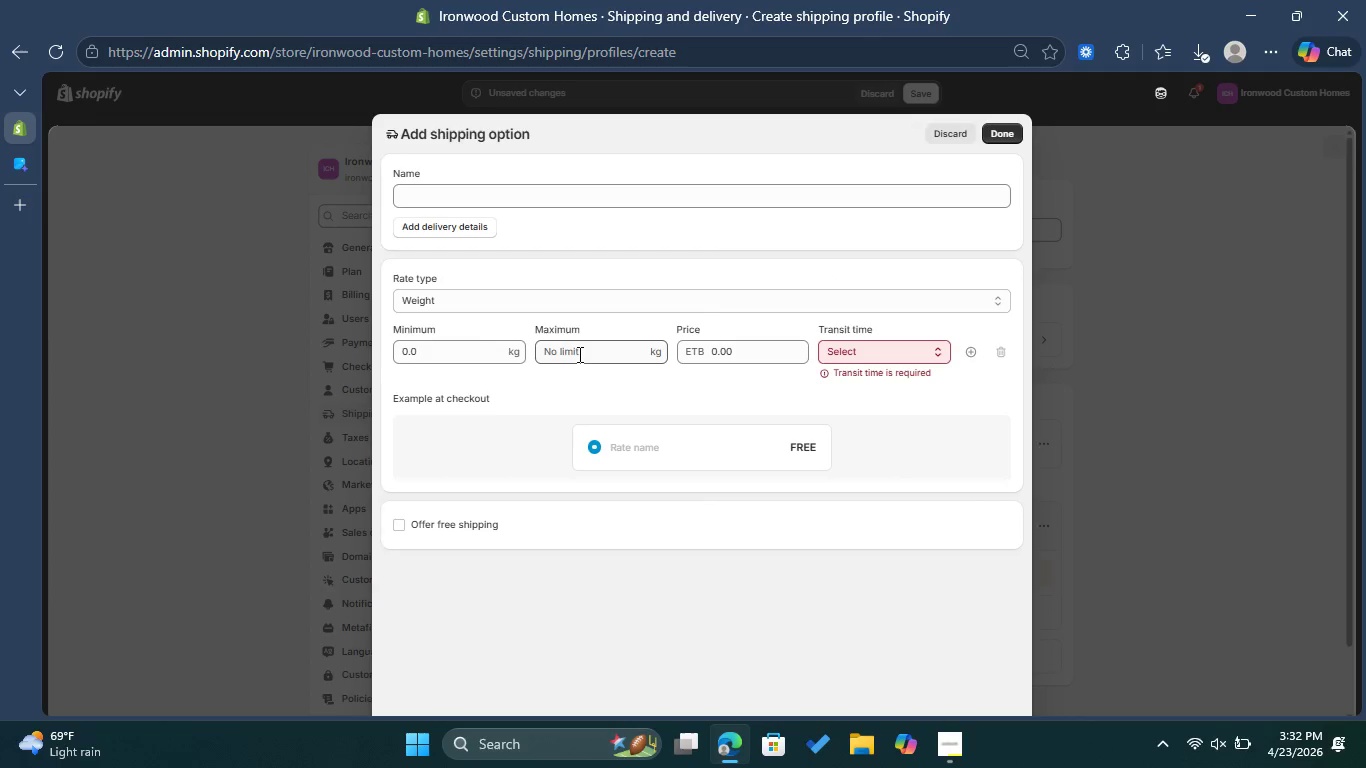 
left_click([473, 357])
 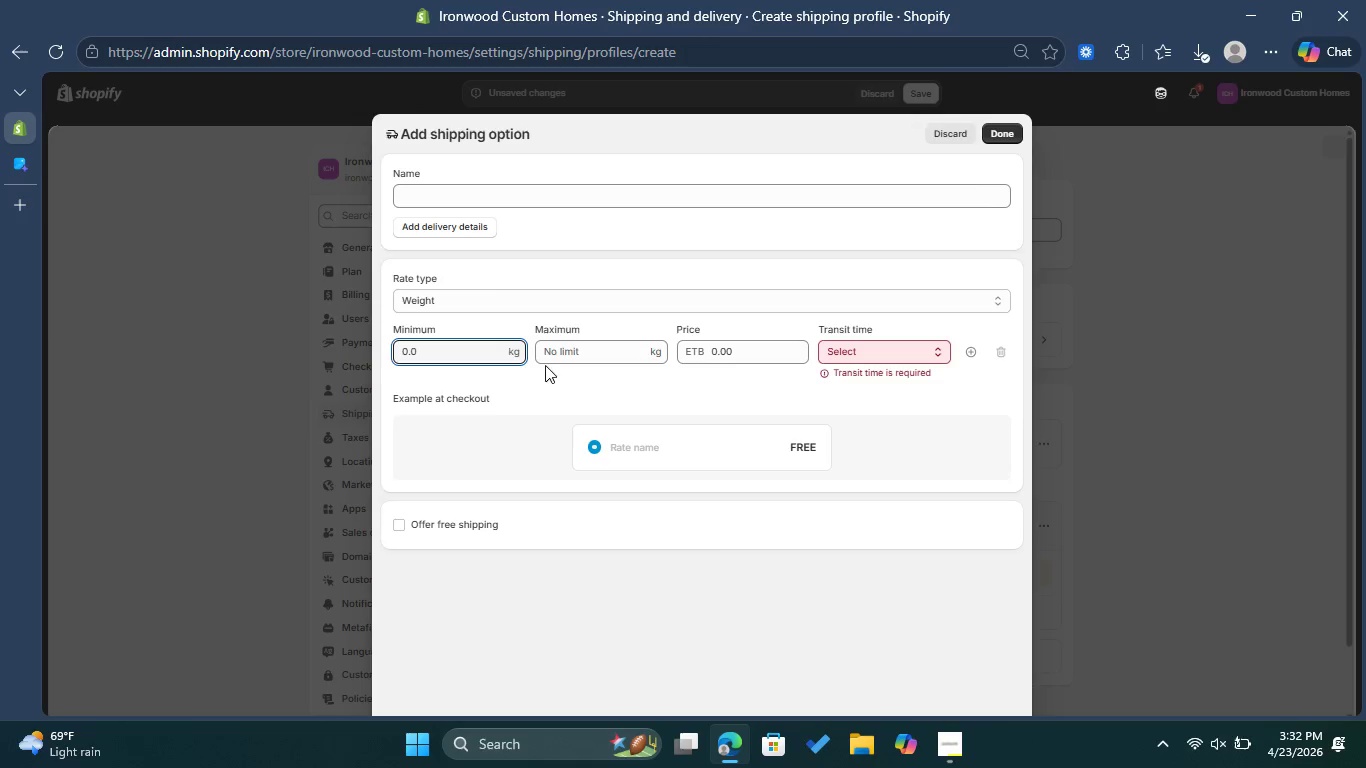 
left_click([588, 352])
 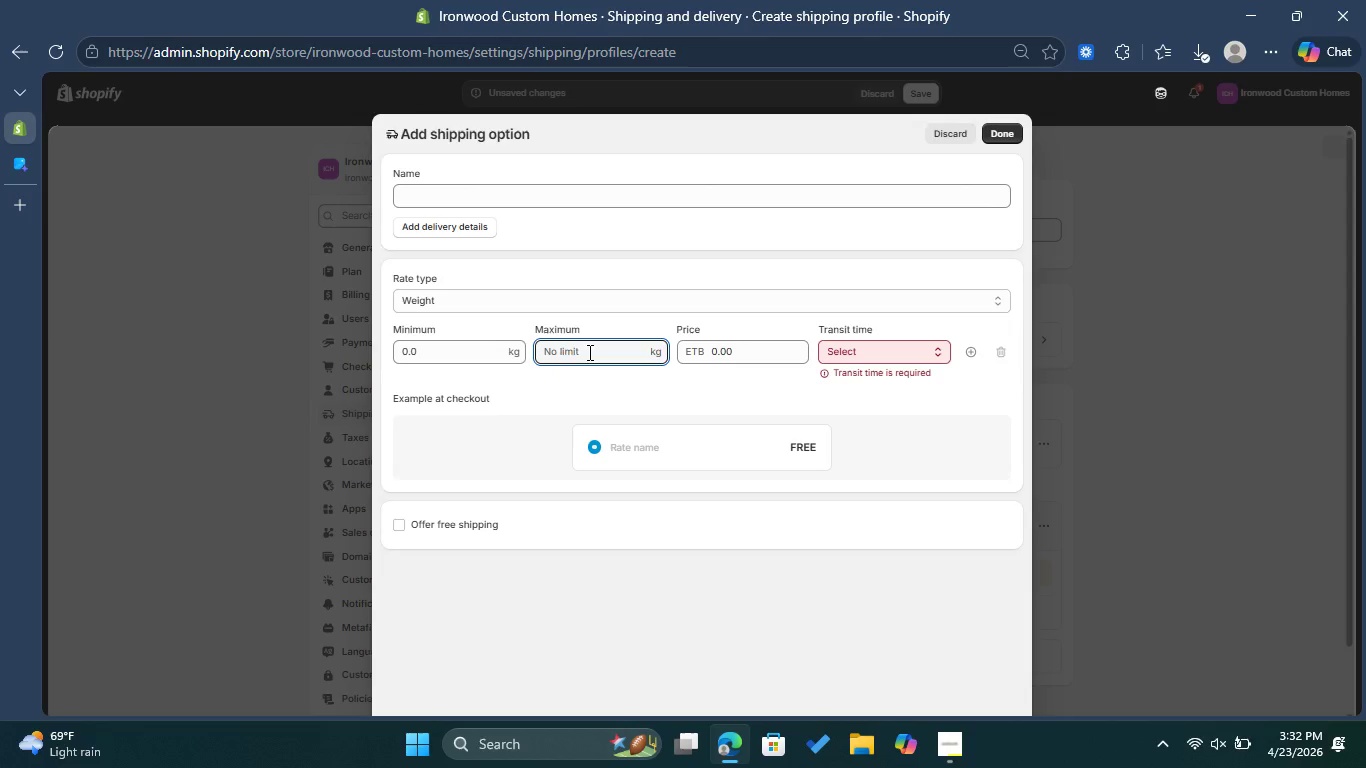 
key(5)
 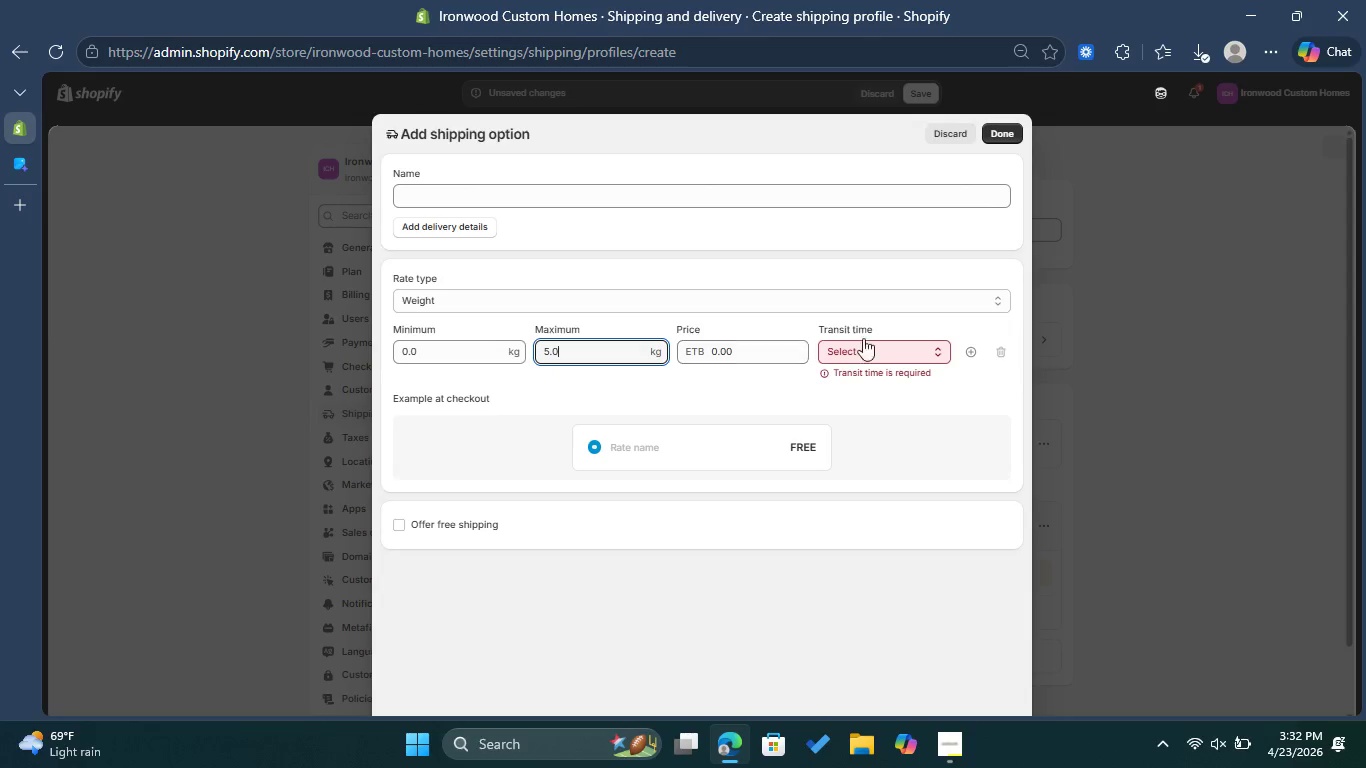 
double_click([895, 349])
 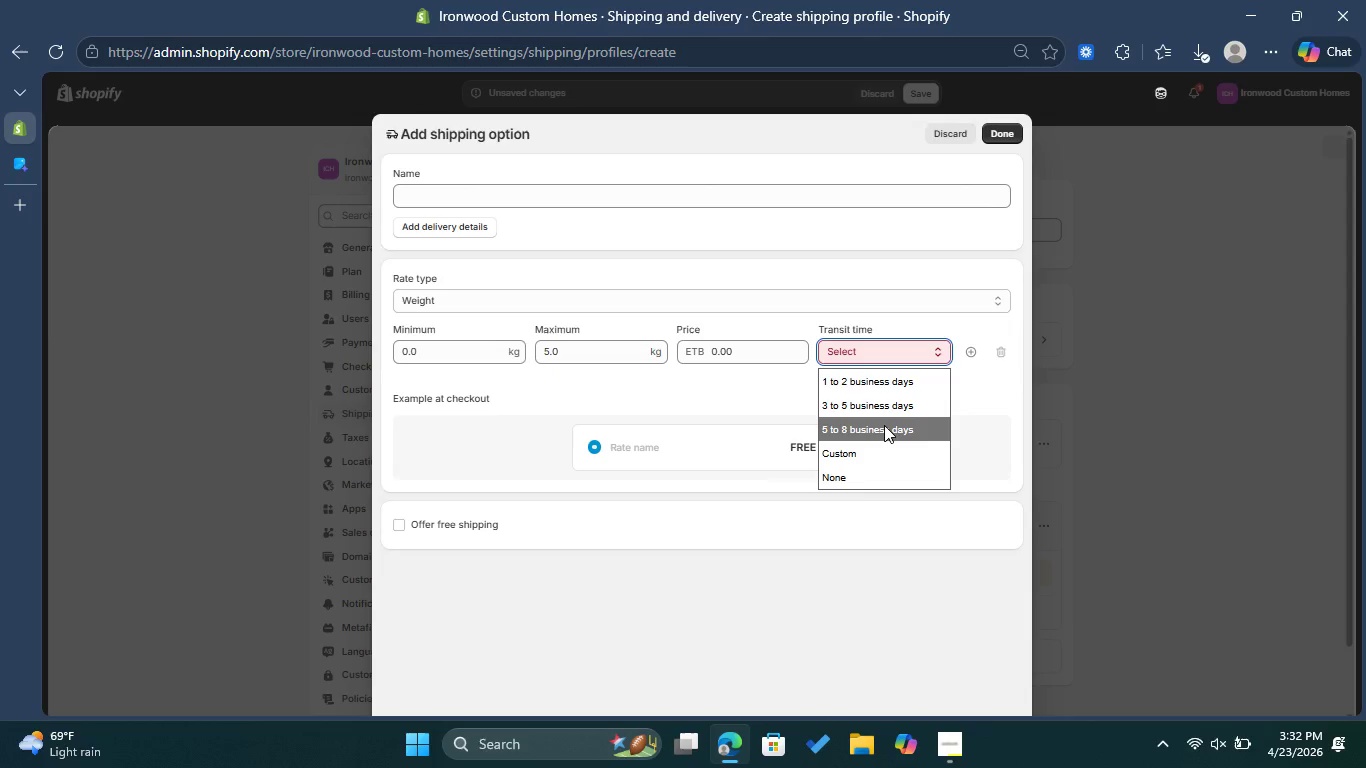 
left_click([884, 412])
 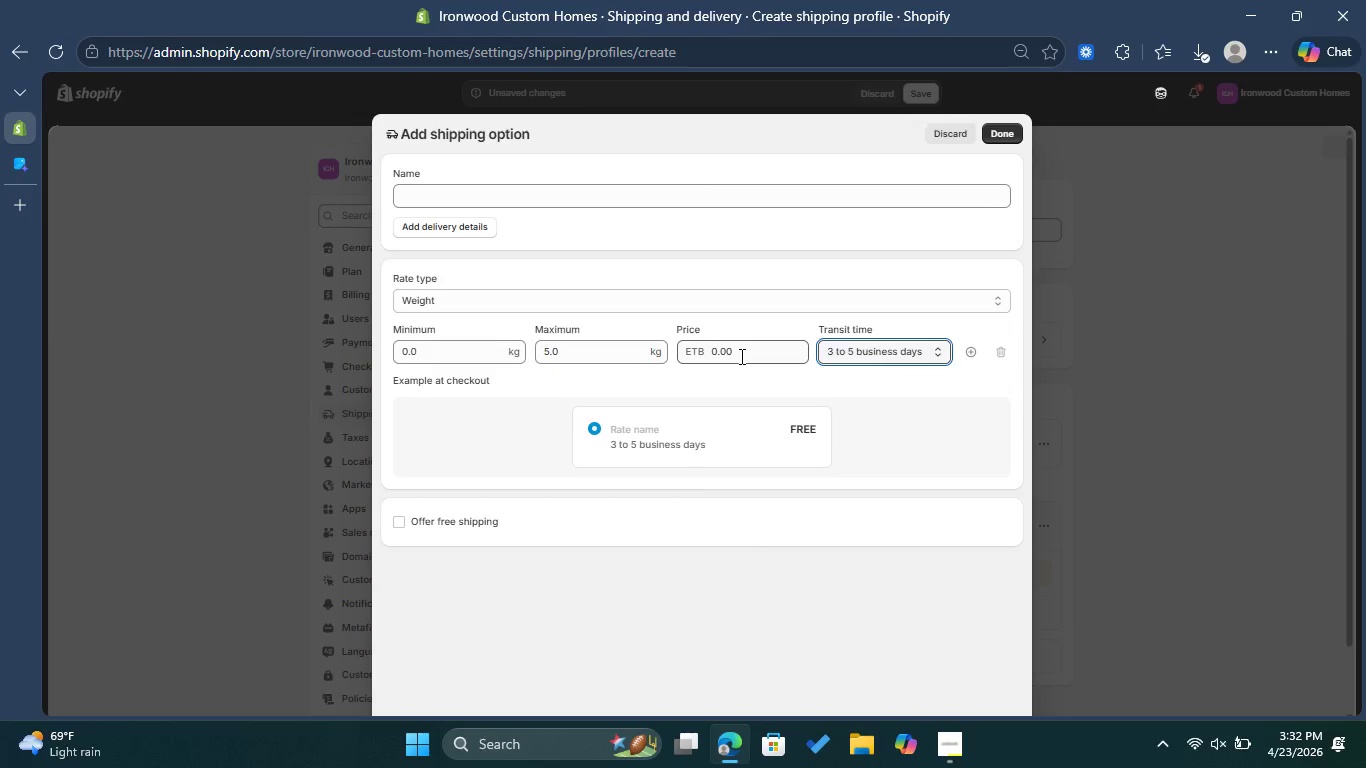 
left_click([740, 356])
 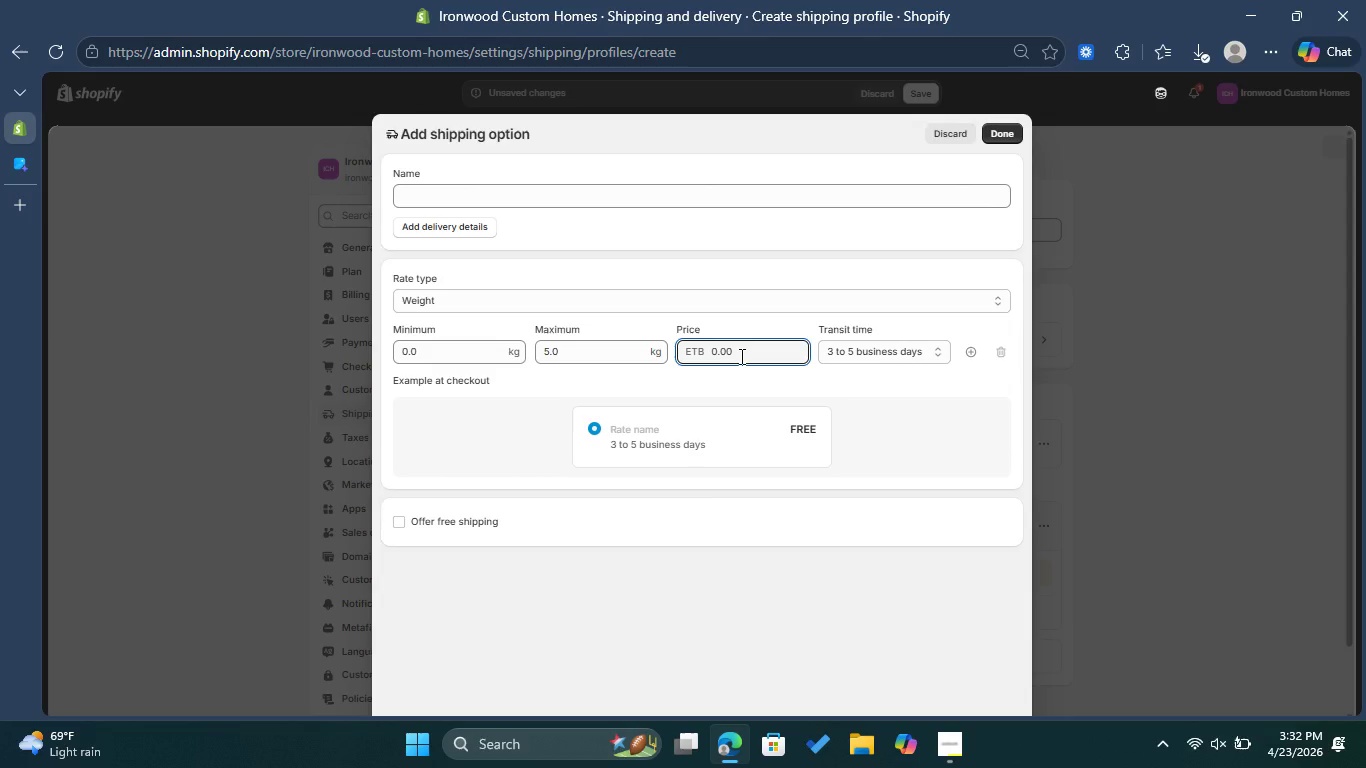 
type(15)
 